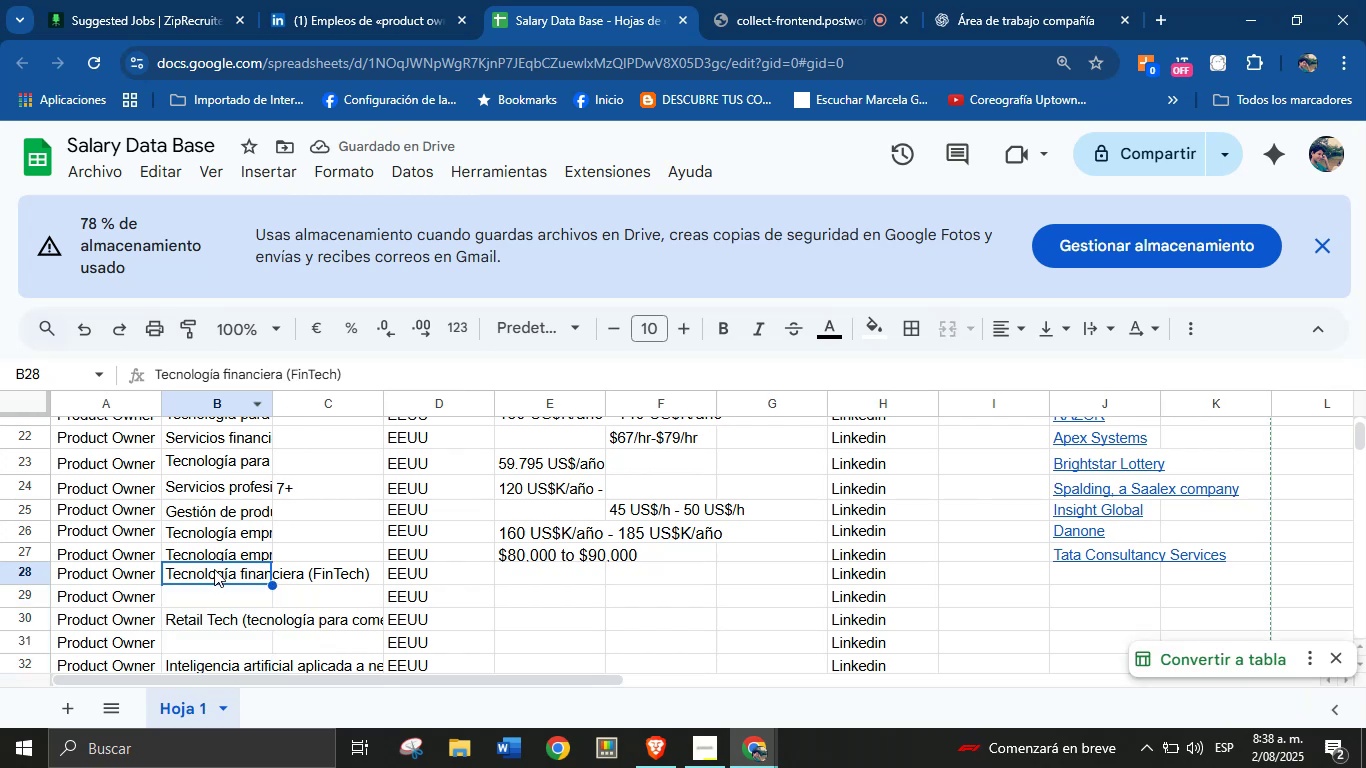 
double_click([214, 569])
 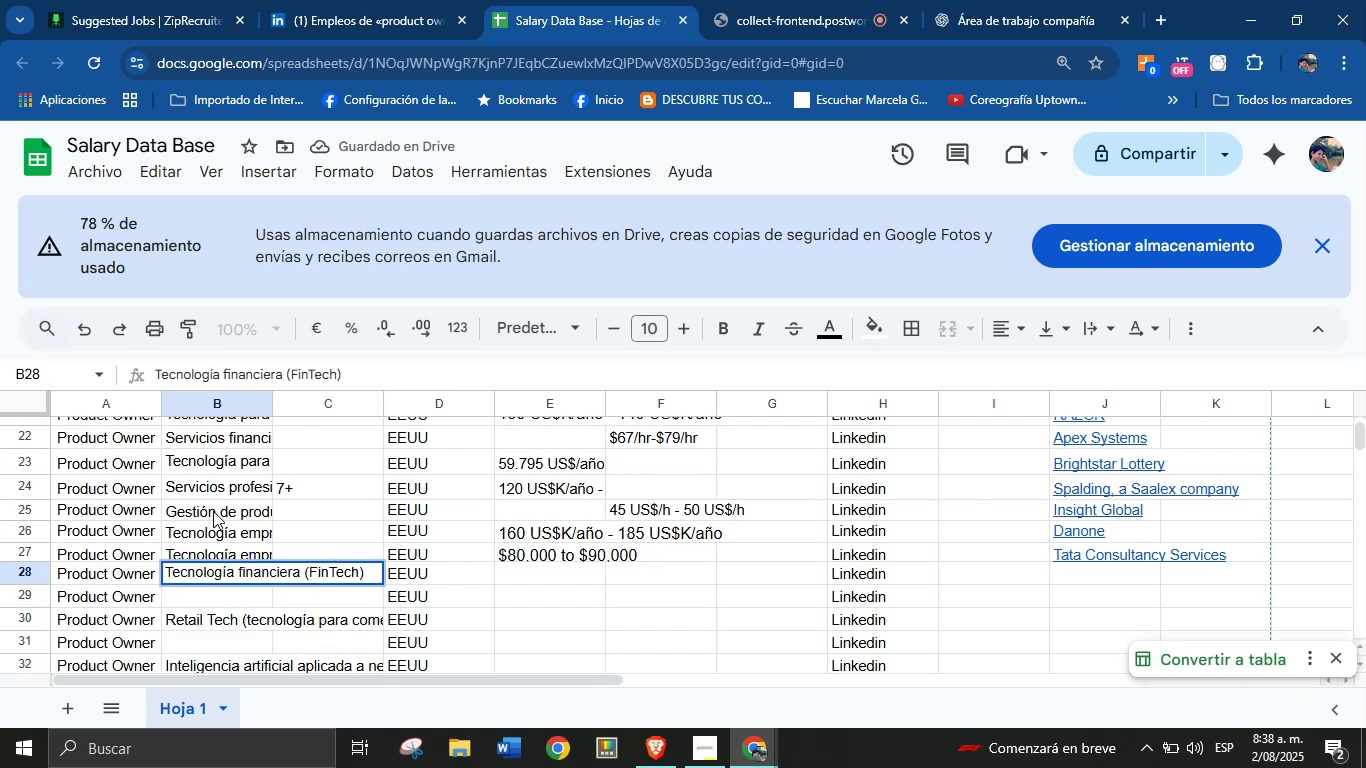 
key(Control+Z)
 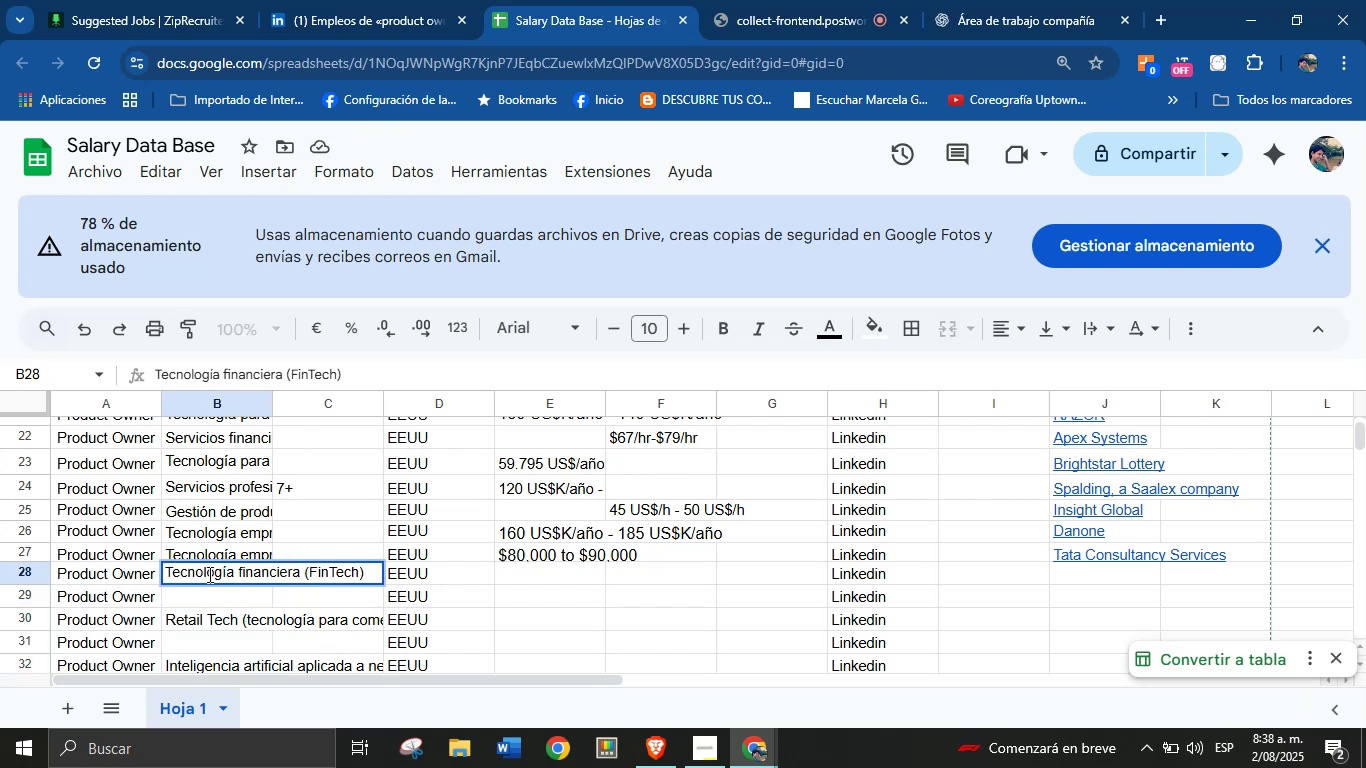 
key(Control+Z)
 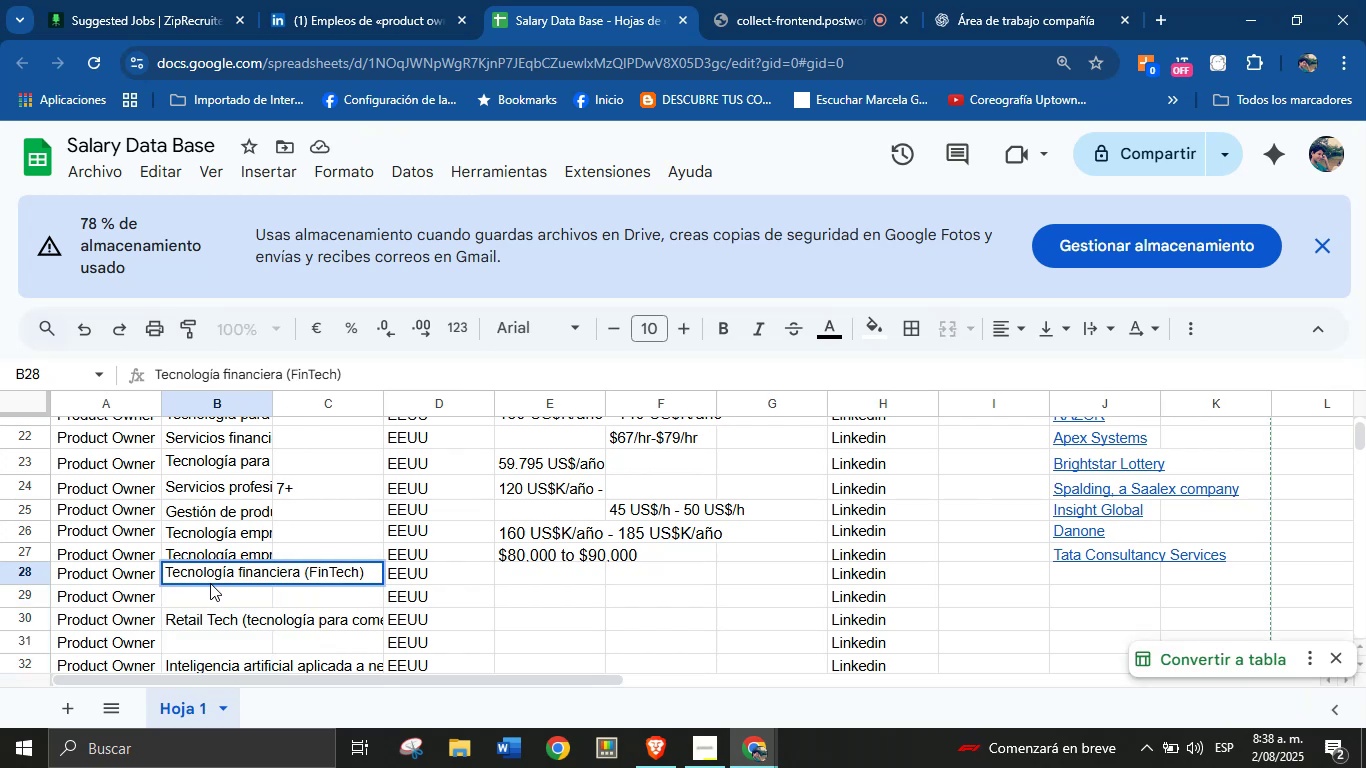 
key(Control+ControlLeft)
 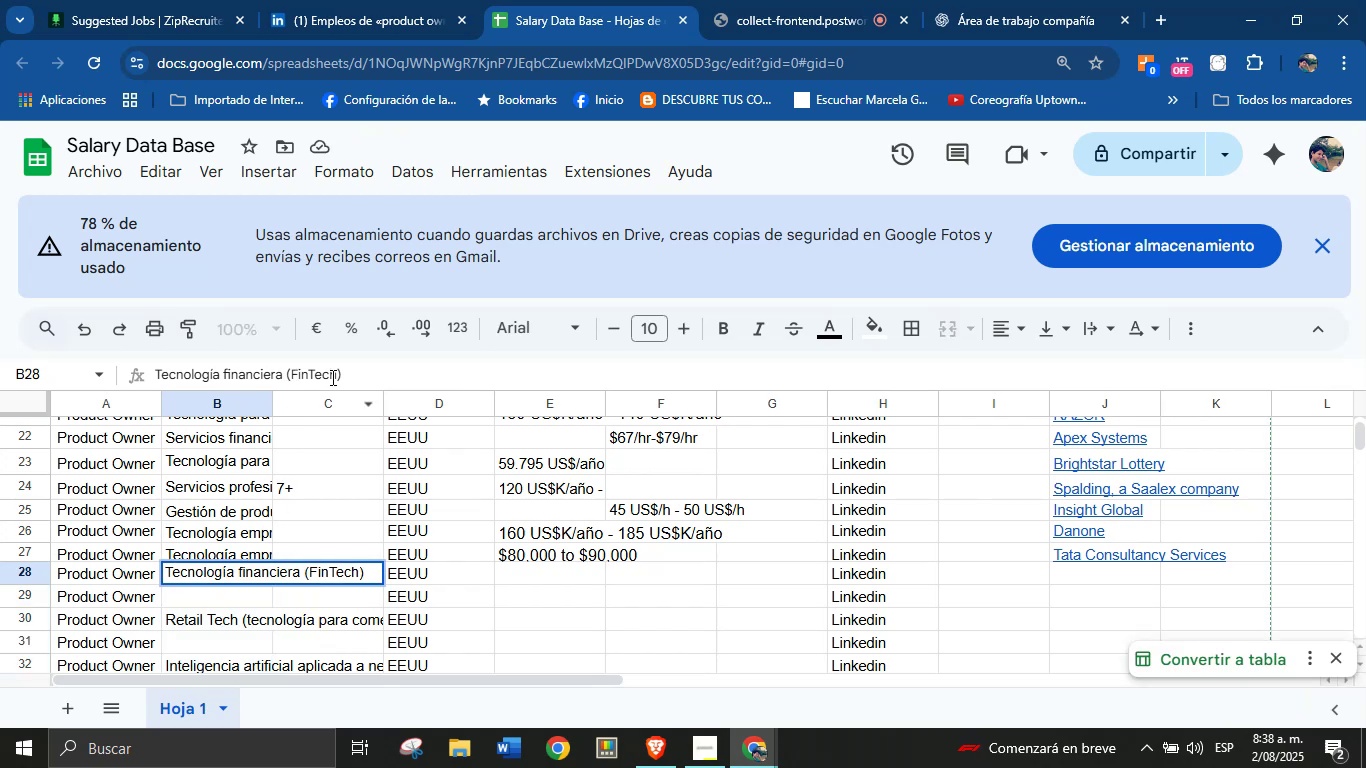 
scroll: coordinate [269, 492], scroll_direction: down, amount: 1.0
 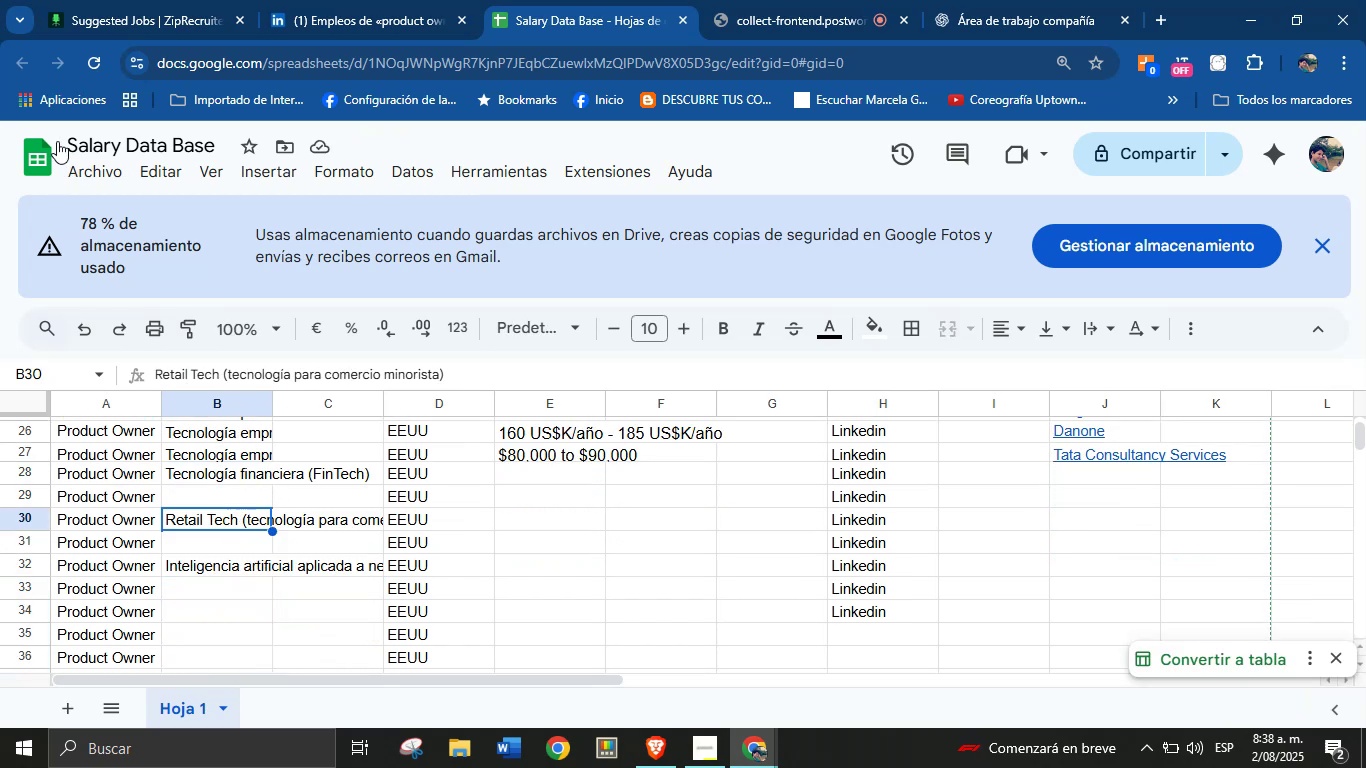 
key(Control+Z)
 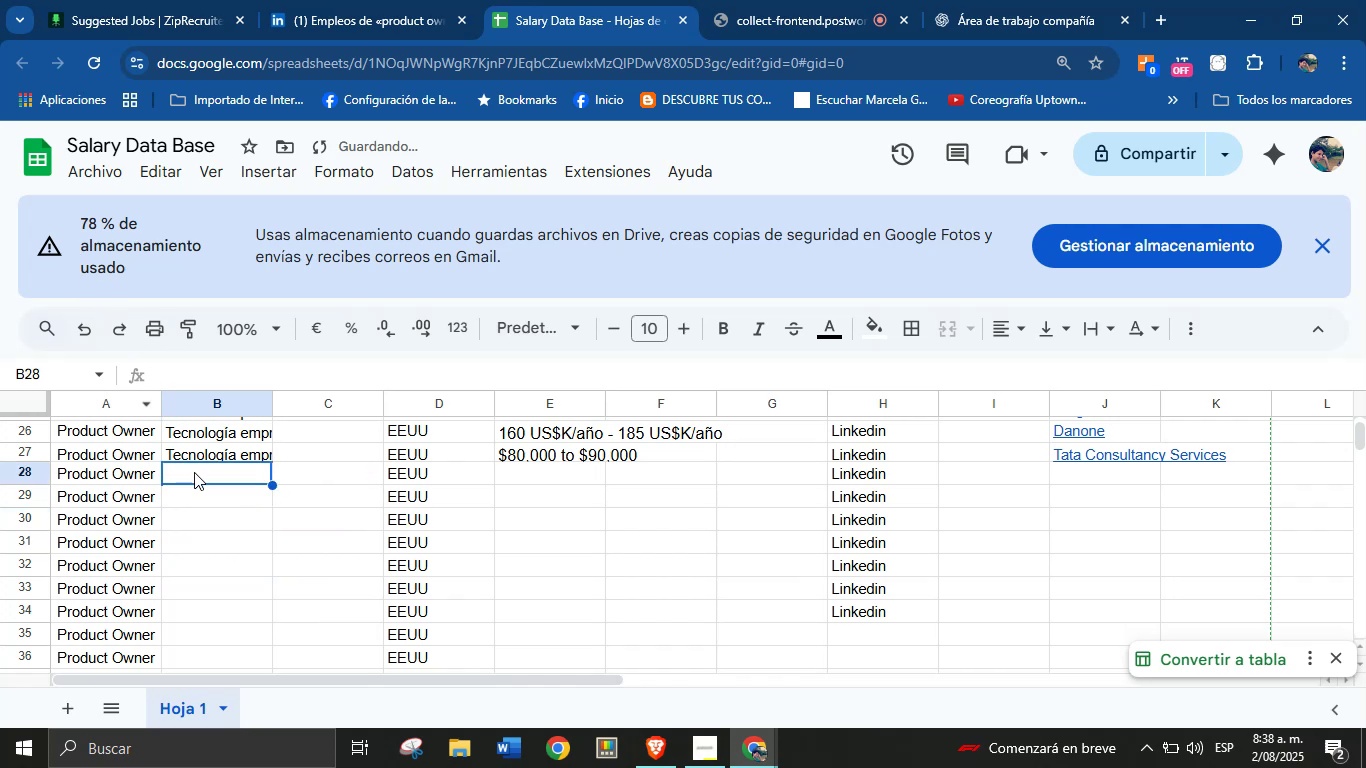 
double_click([194, 473])
 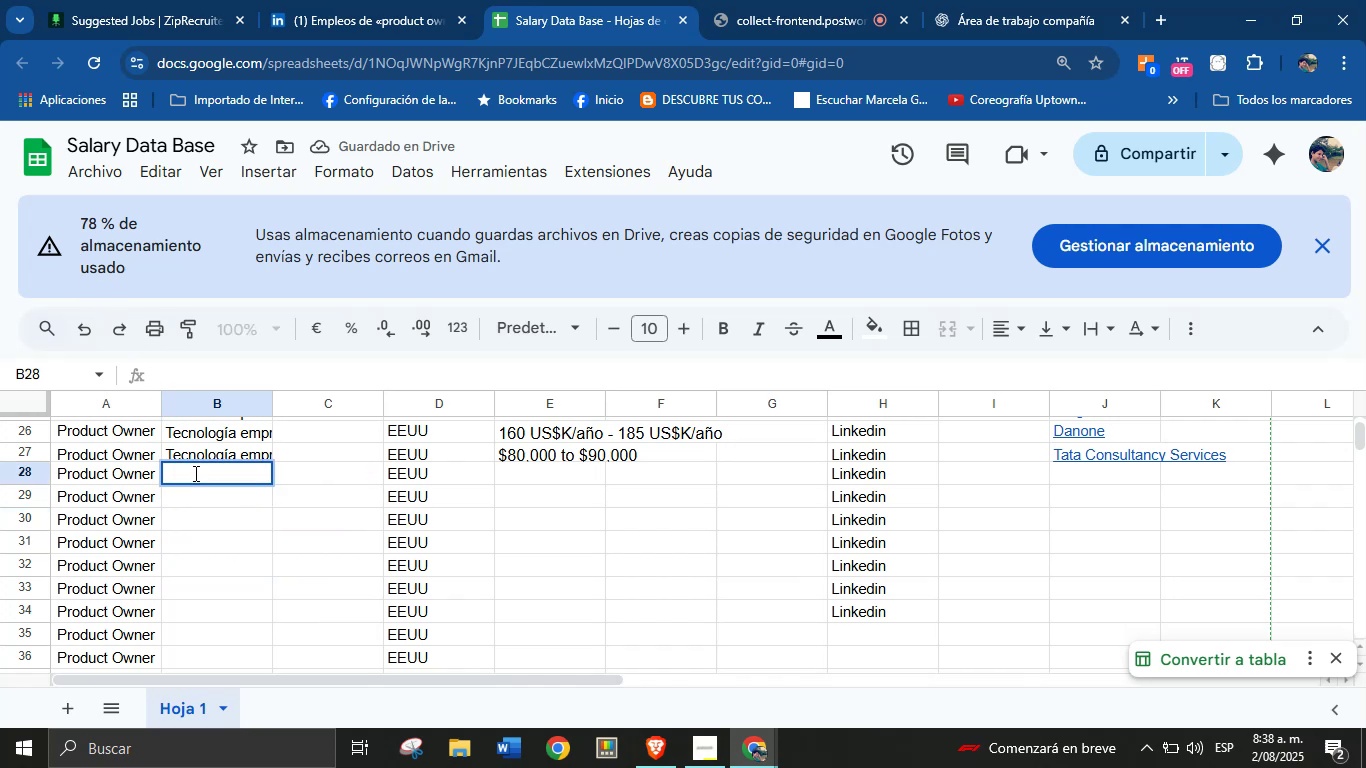 
key(Meta+V)
 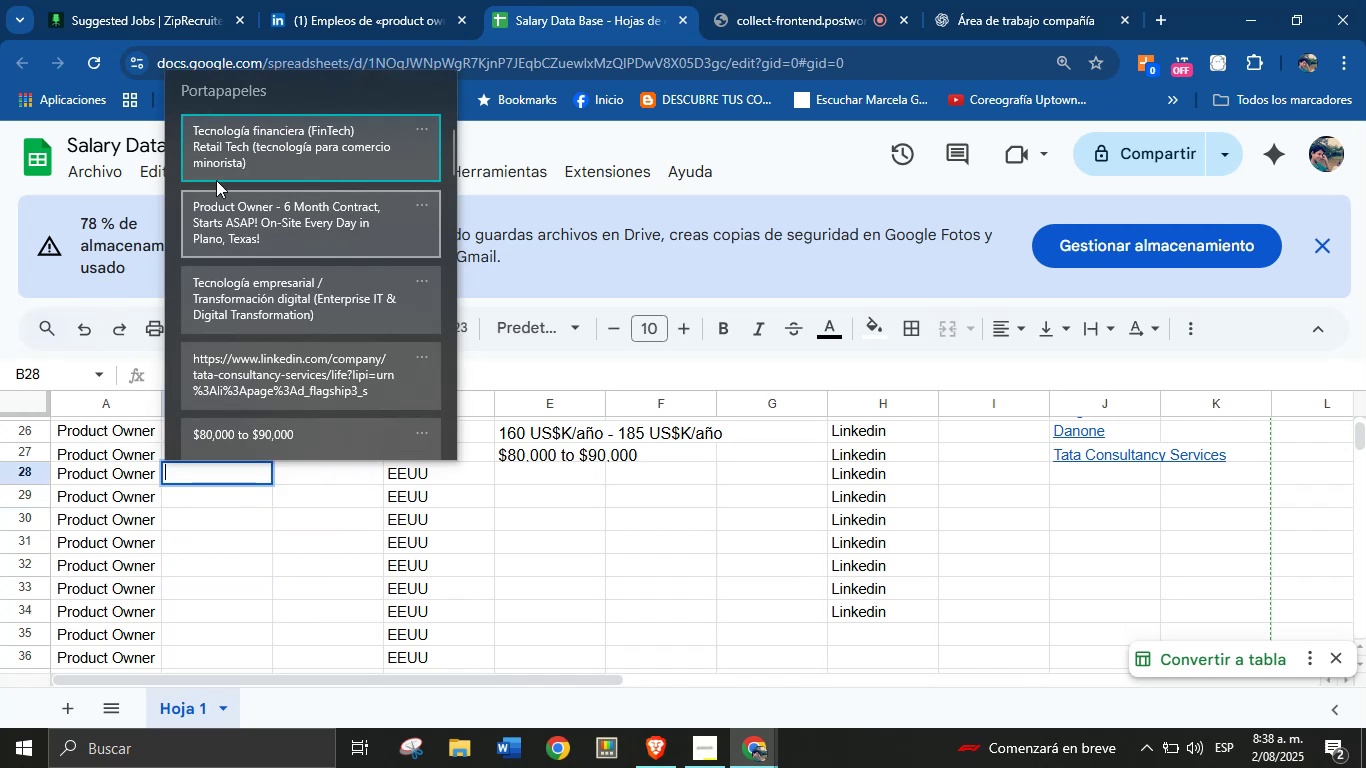 
left_click([235, 150])
 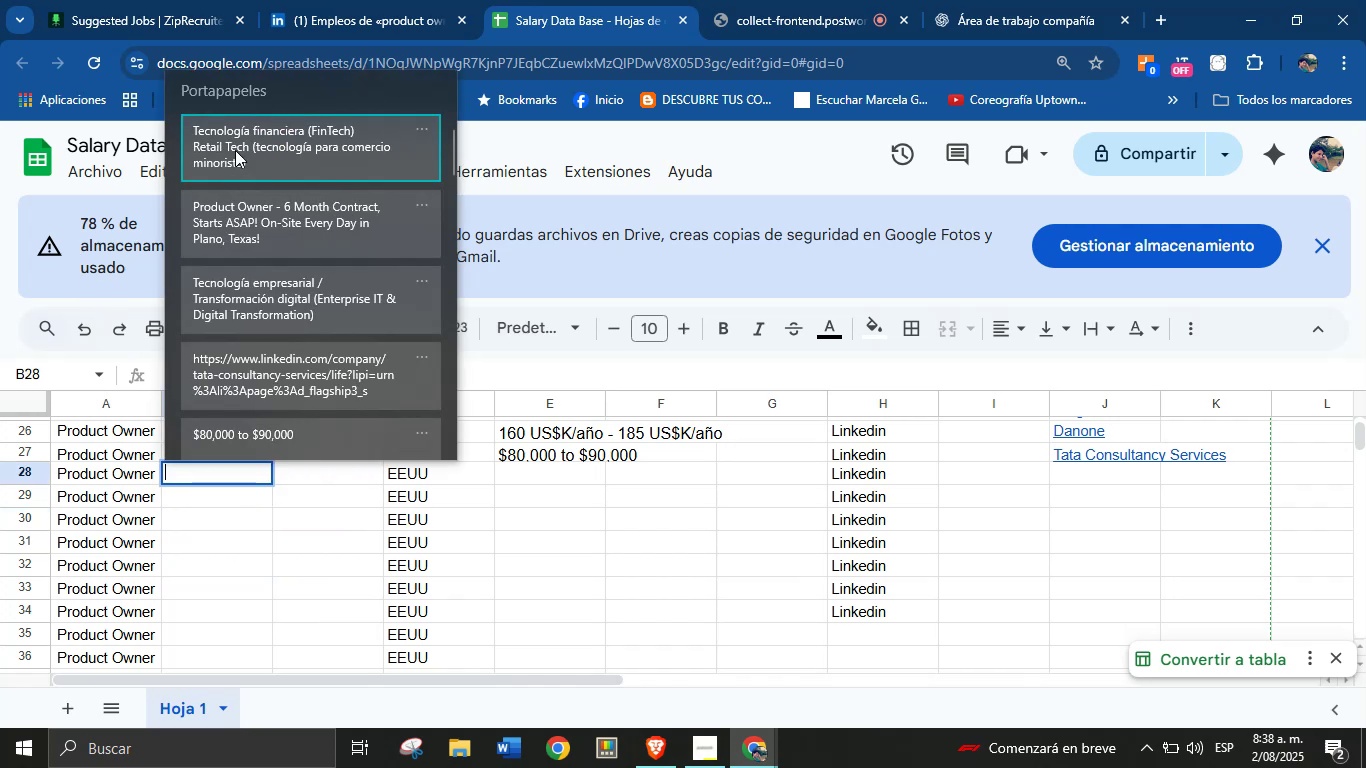 
key(Control+ControlLeft)
 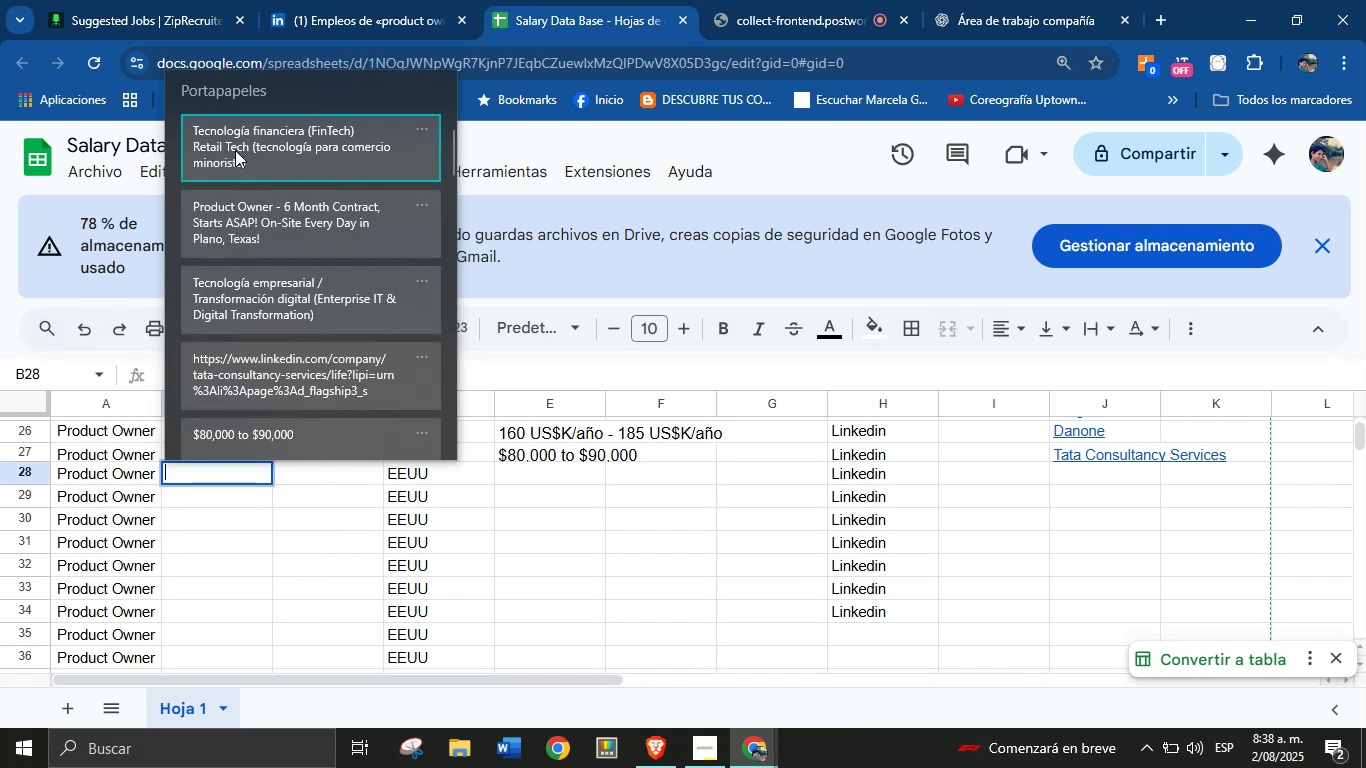 
key(Control+V)
 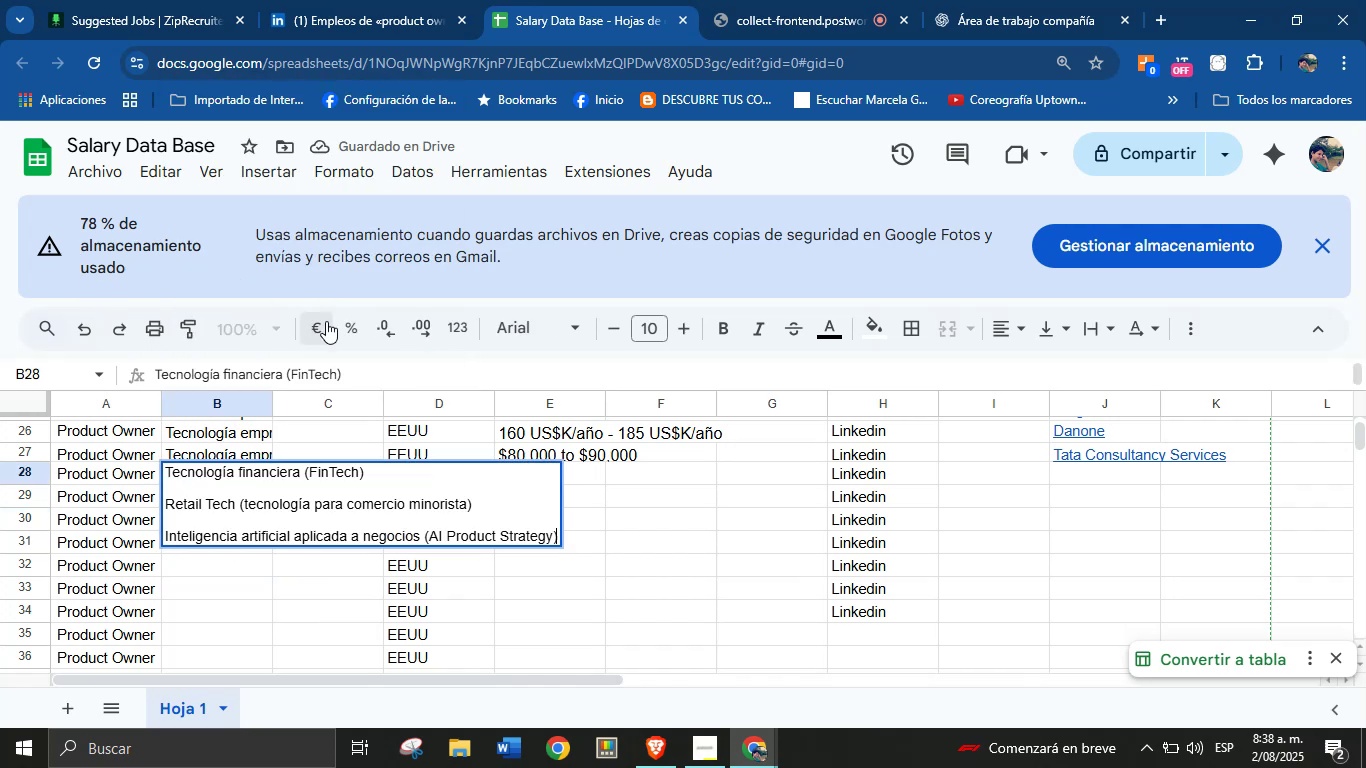 
key(Enter)
 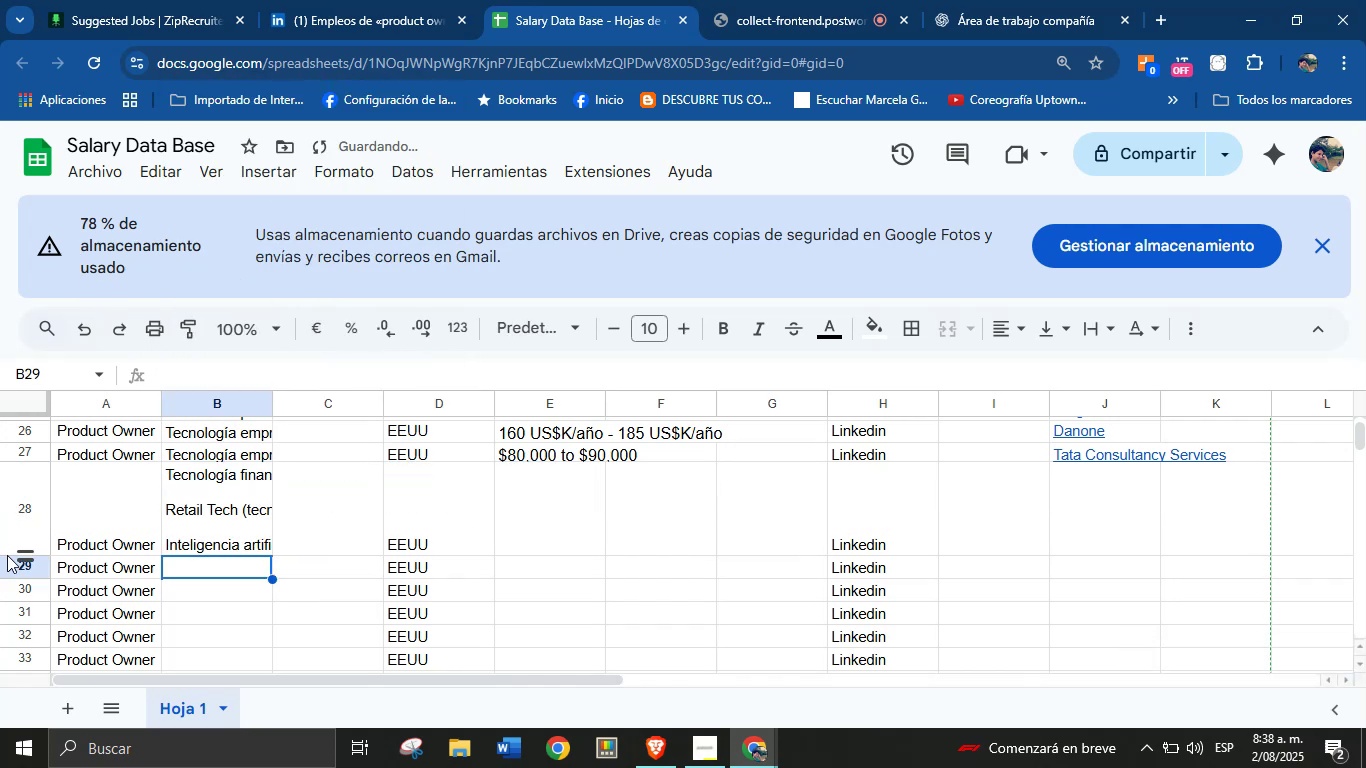 
left_click_drag(start_coordinate=[22, 553], to_coordinate=[32, 484])
 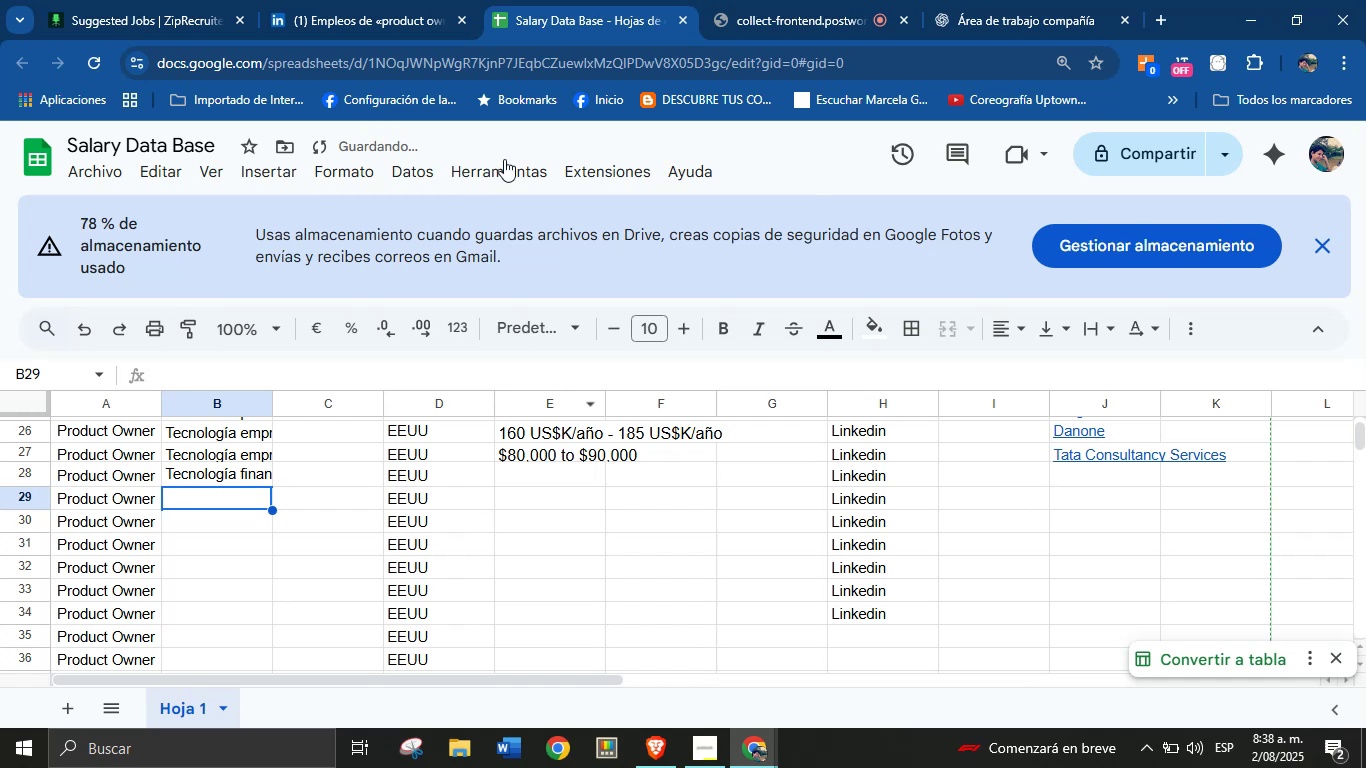 
left_click([382, 0])
 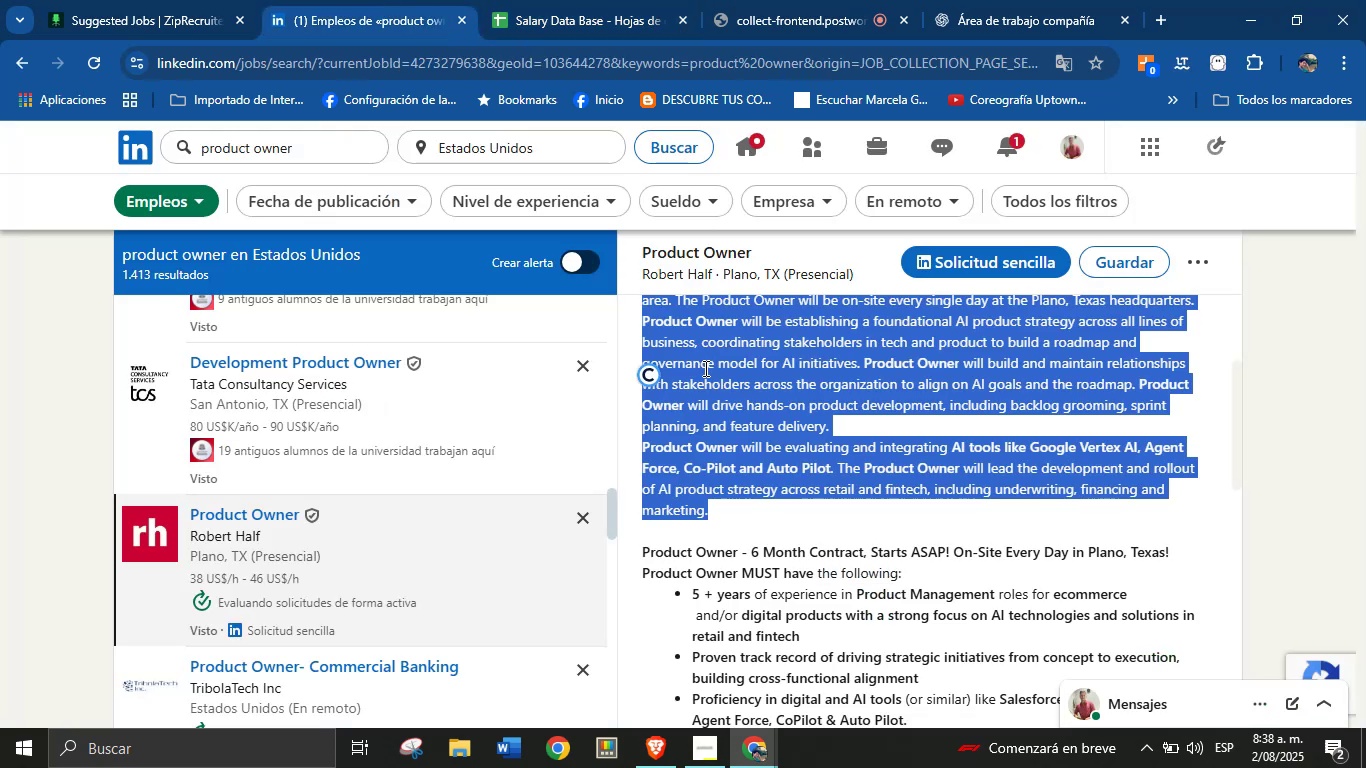 
scroll: coordinate [755, 430], scroll_direction: up, amount: 1.0
 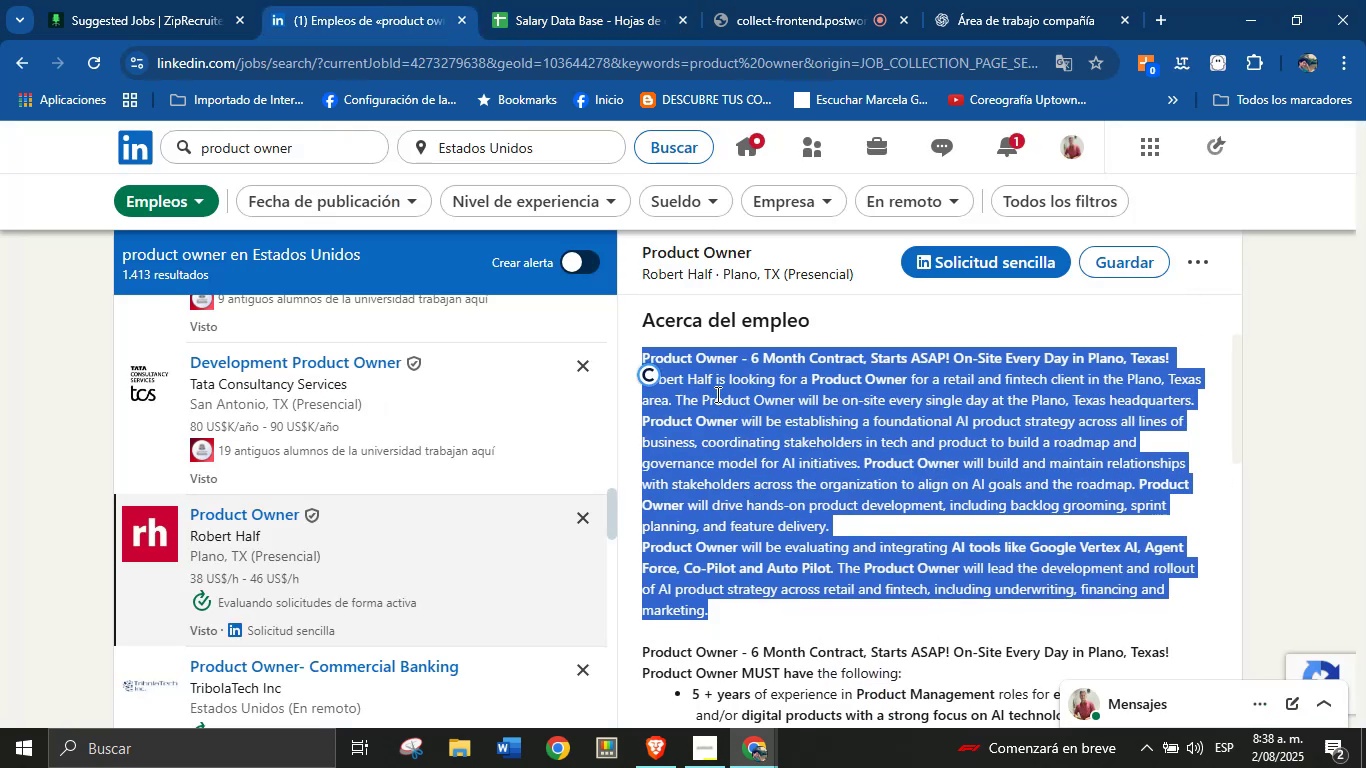 
left_click([625, 0])
 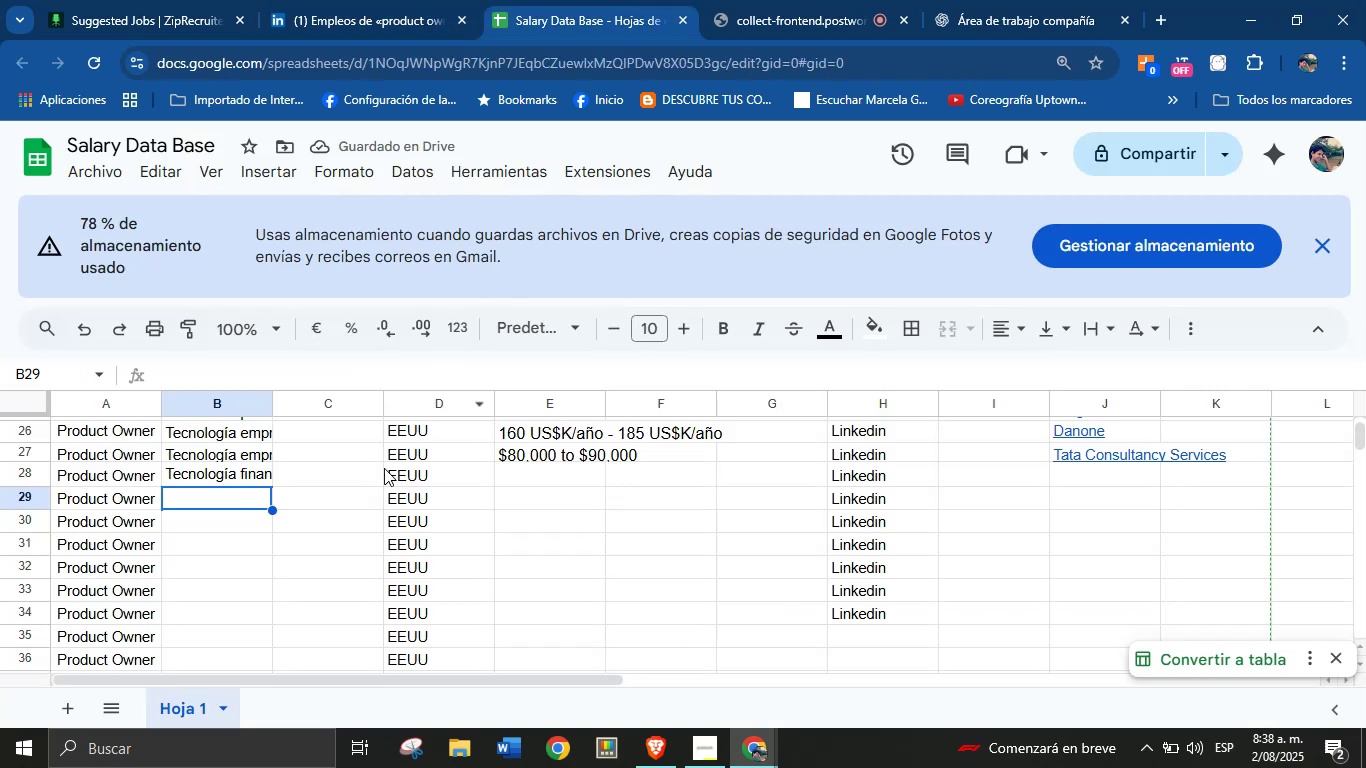 
left_click([342, 495])
 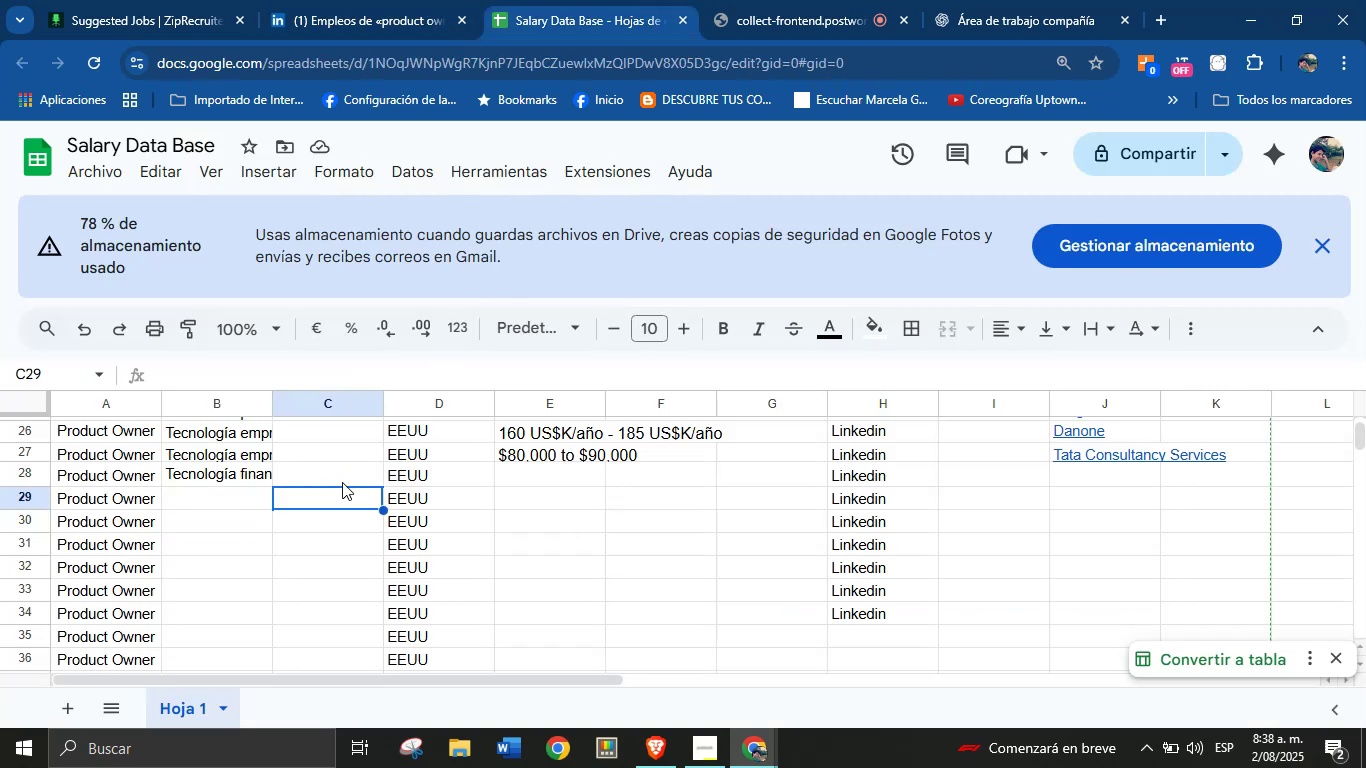 
left_click([342, 482])
 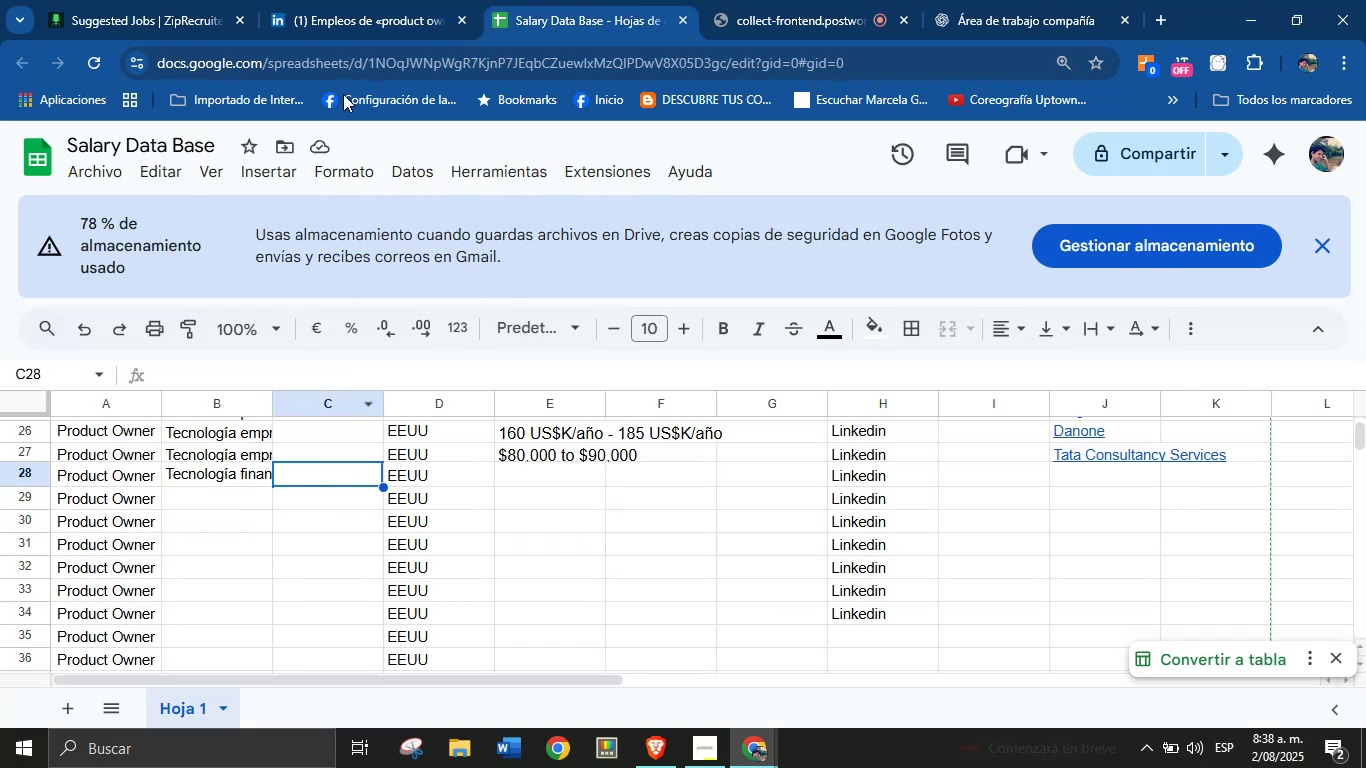 
left_click([357, 0])
 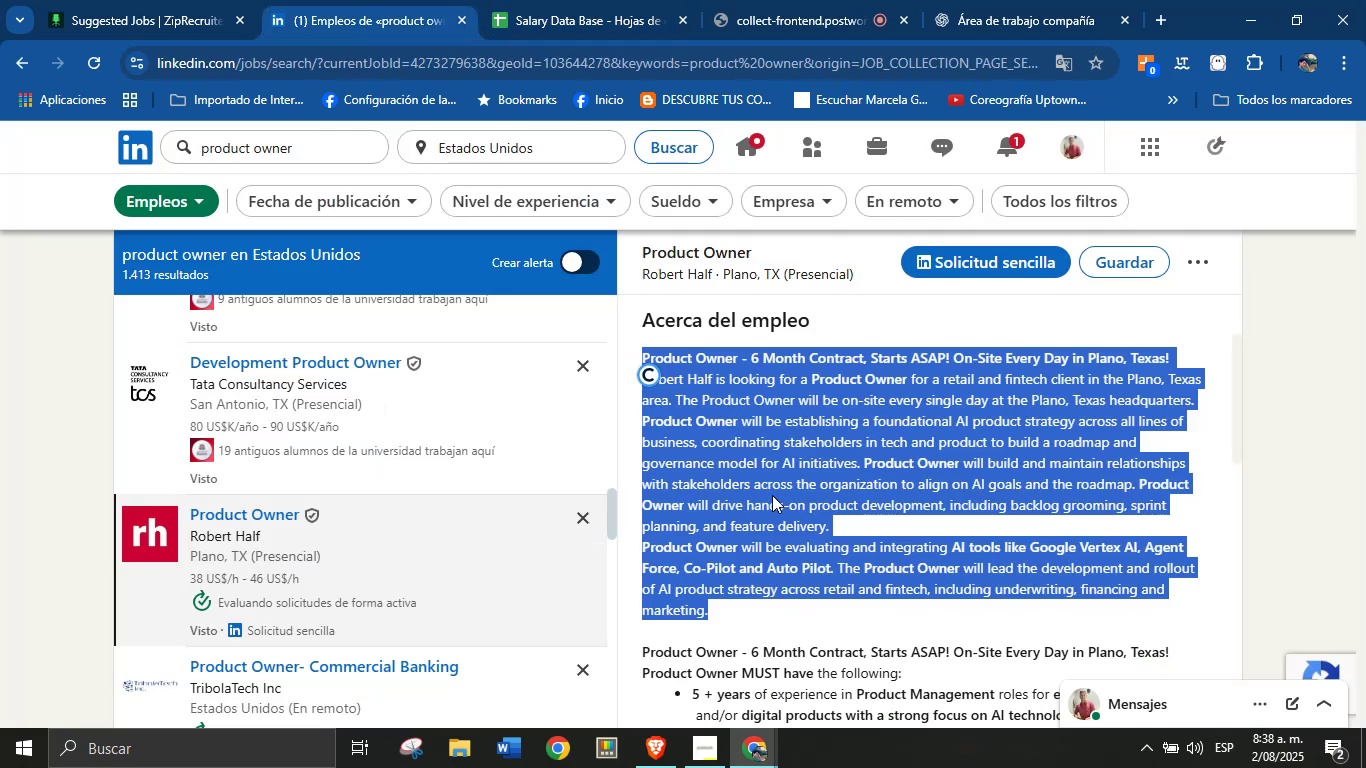 
left_click([774, 498])
 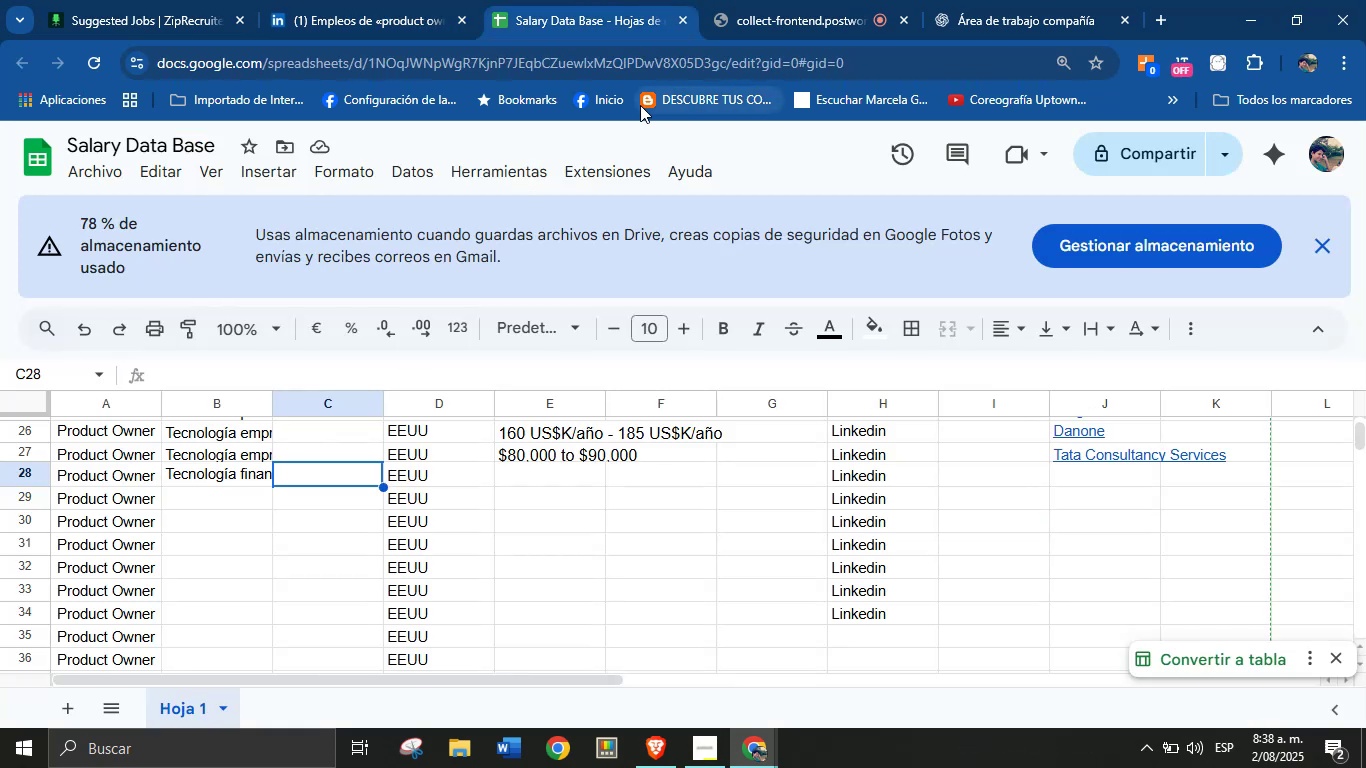 
key(5)
 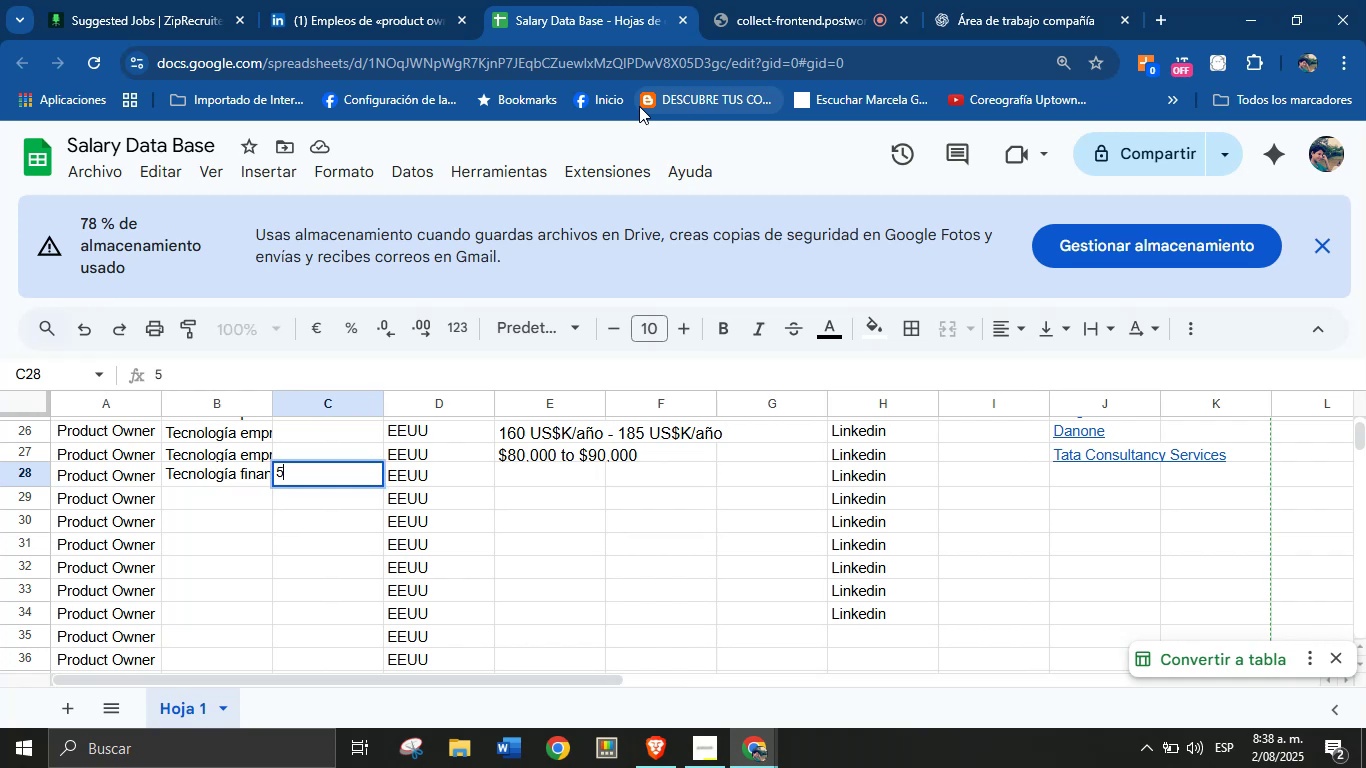 
key(Equal)
 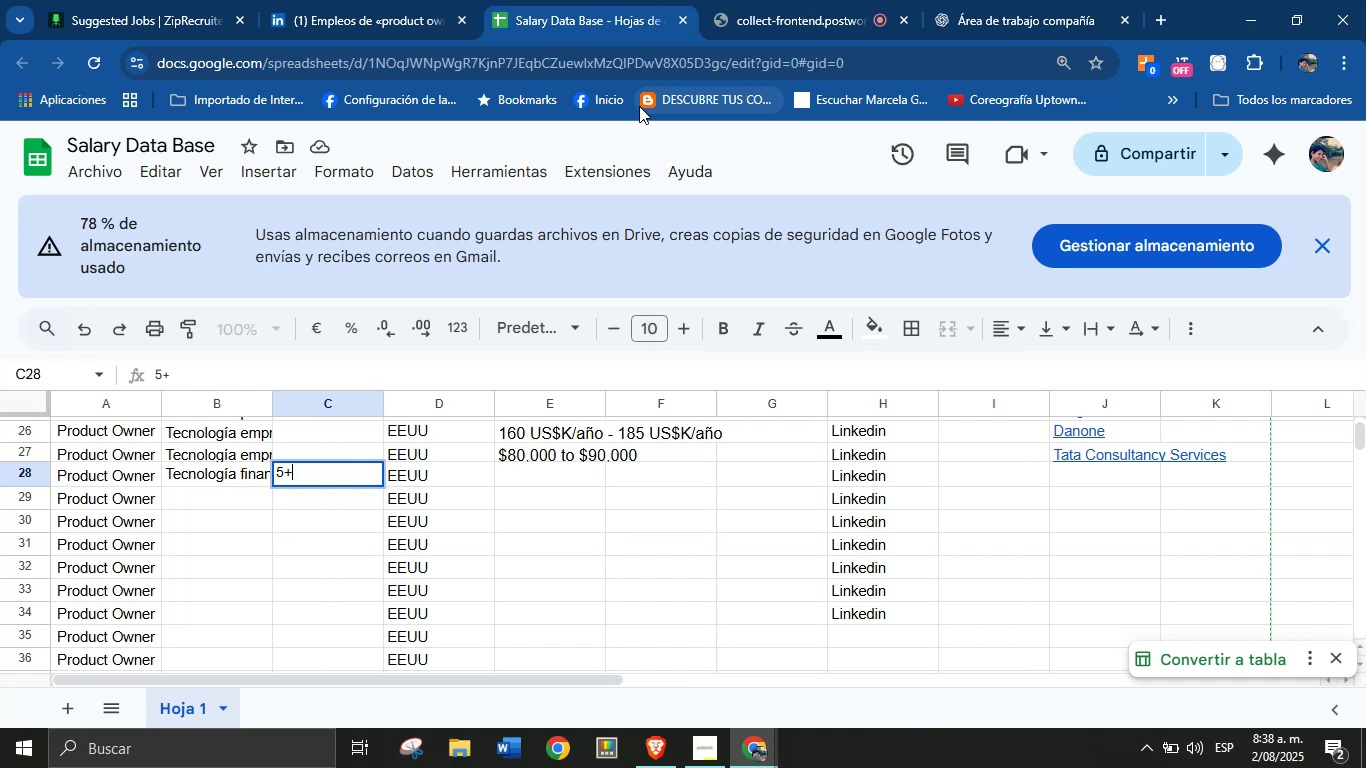 
key(CapsLock)
 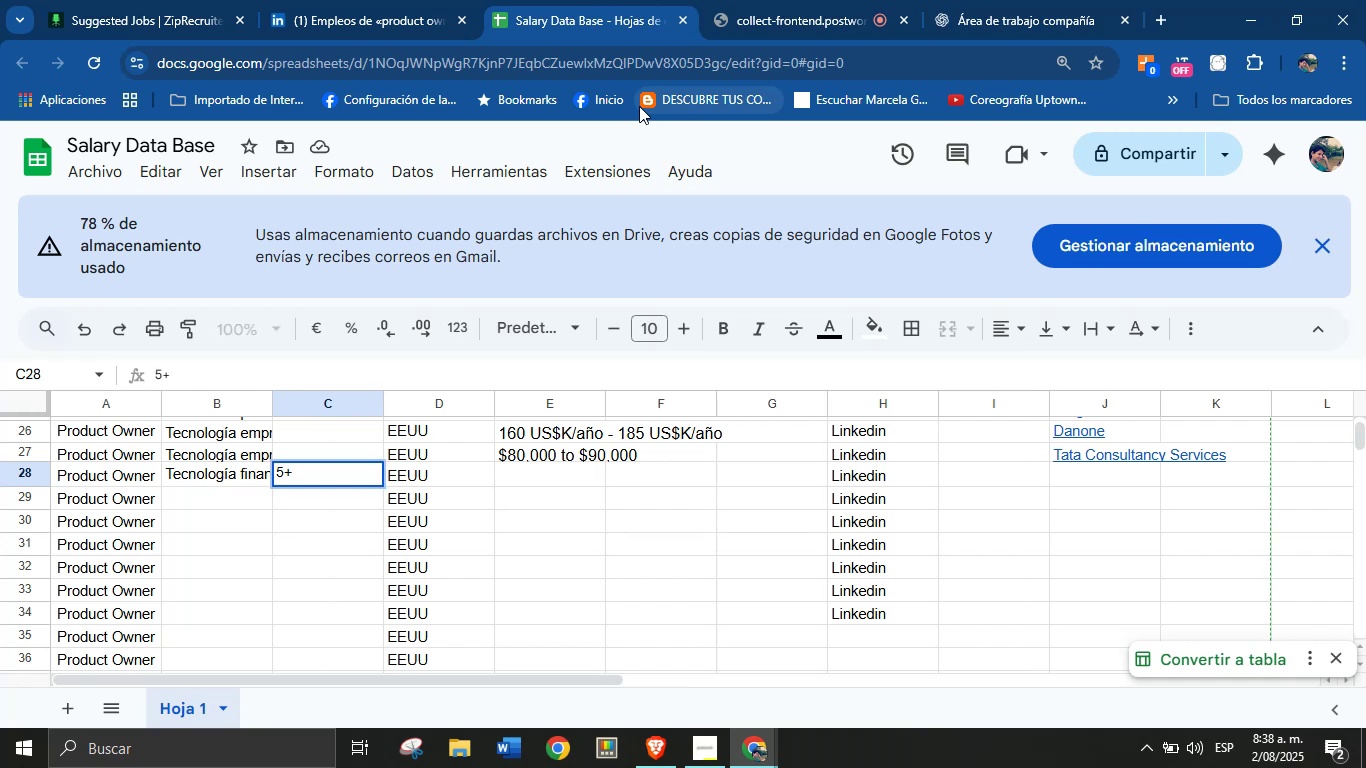 
key(CapsLock)
 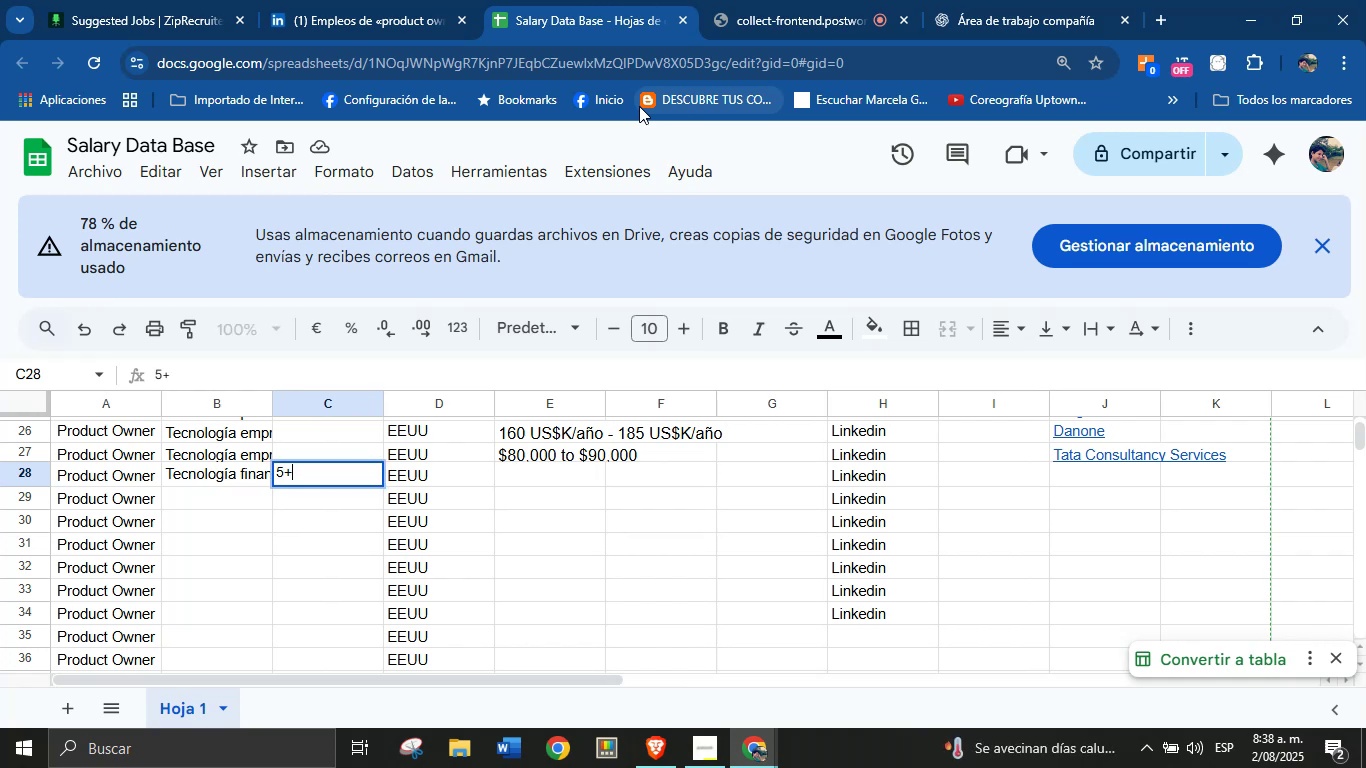 
key(Tab)
 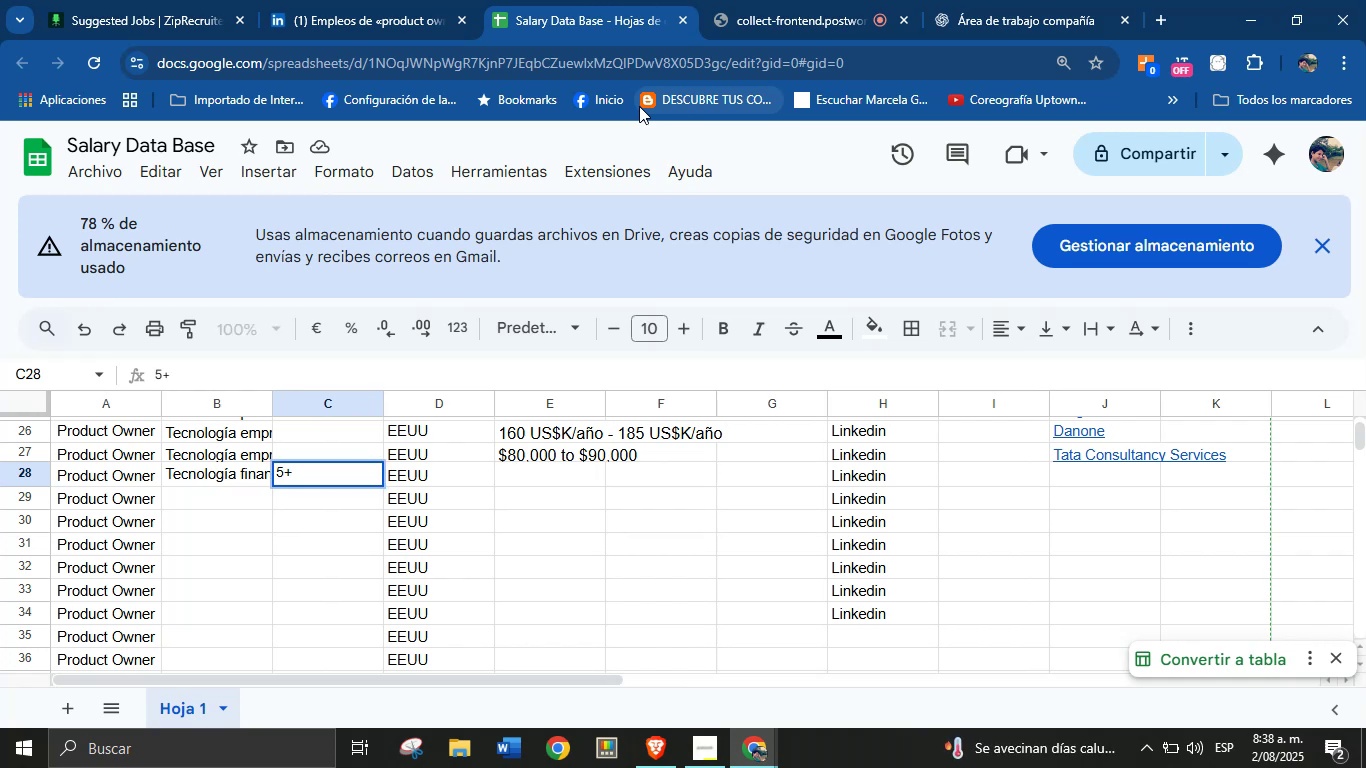 
key(Tab)
 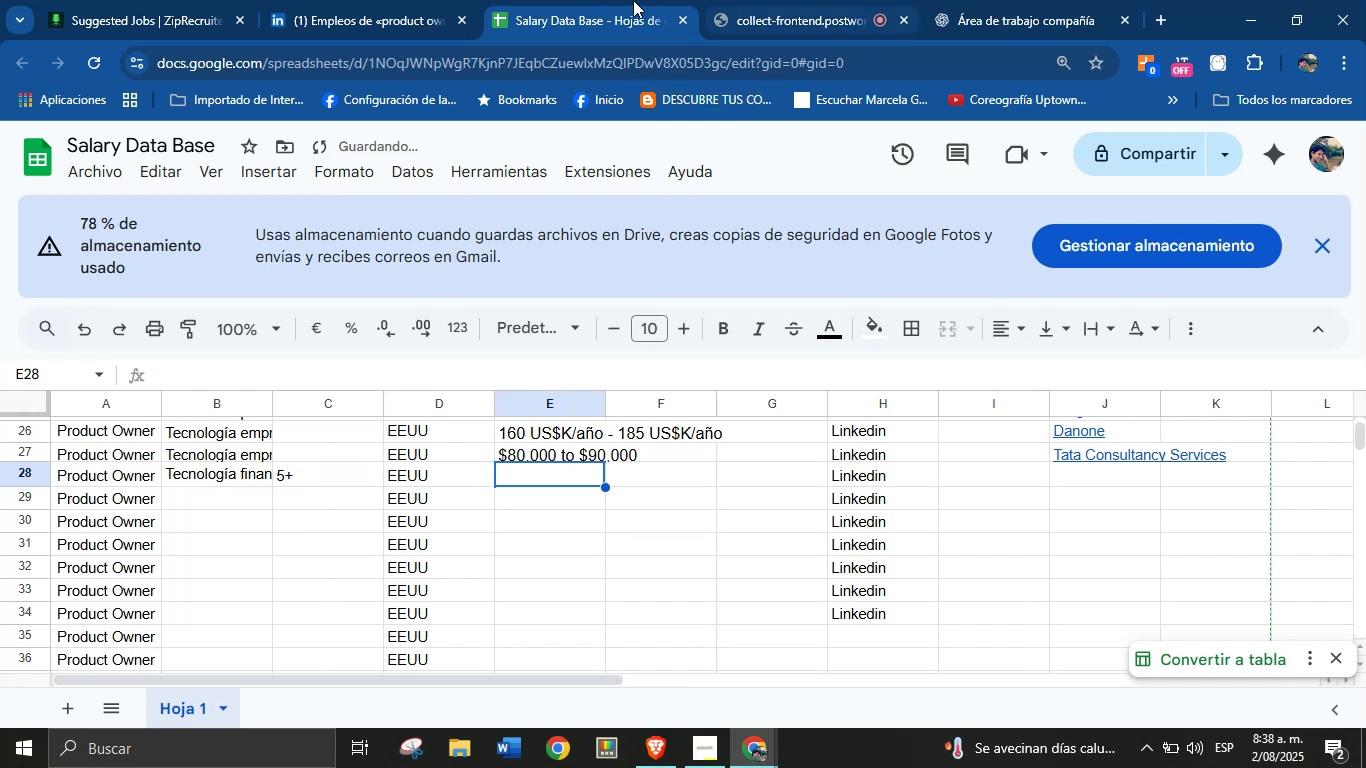 
left_click([387, 0])
 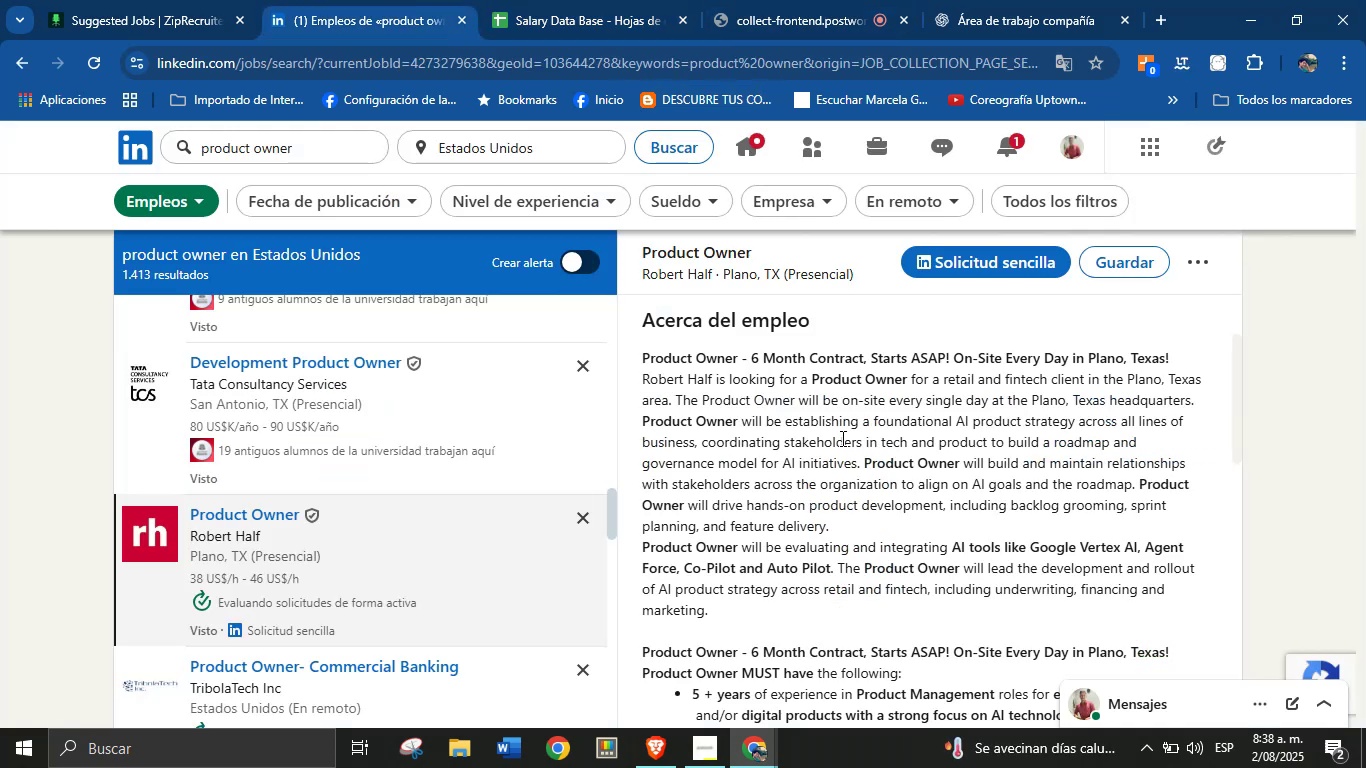 
left_click([861, 470])
 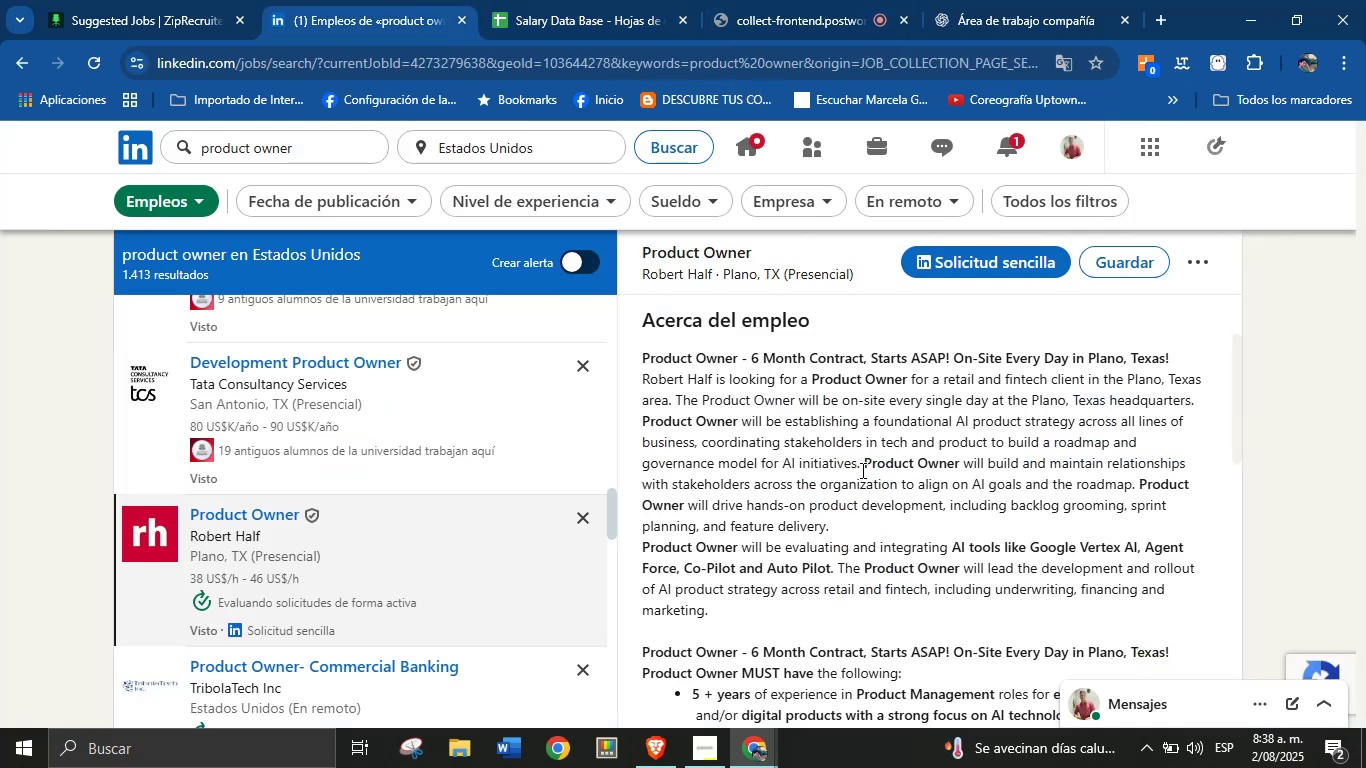 
scroll: coordinate [832, 455], scroll_direction: down, amount: 1.0
 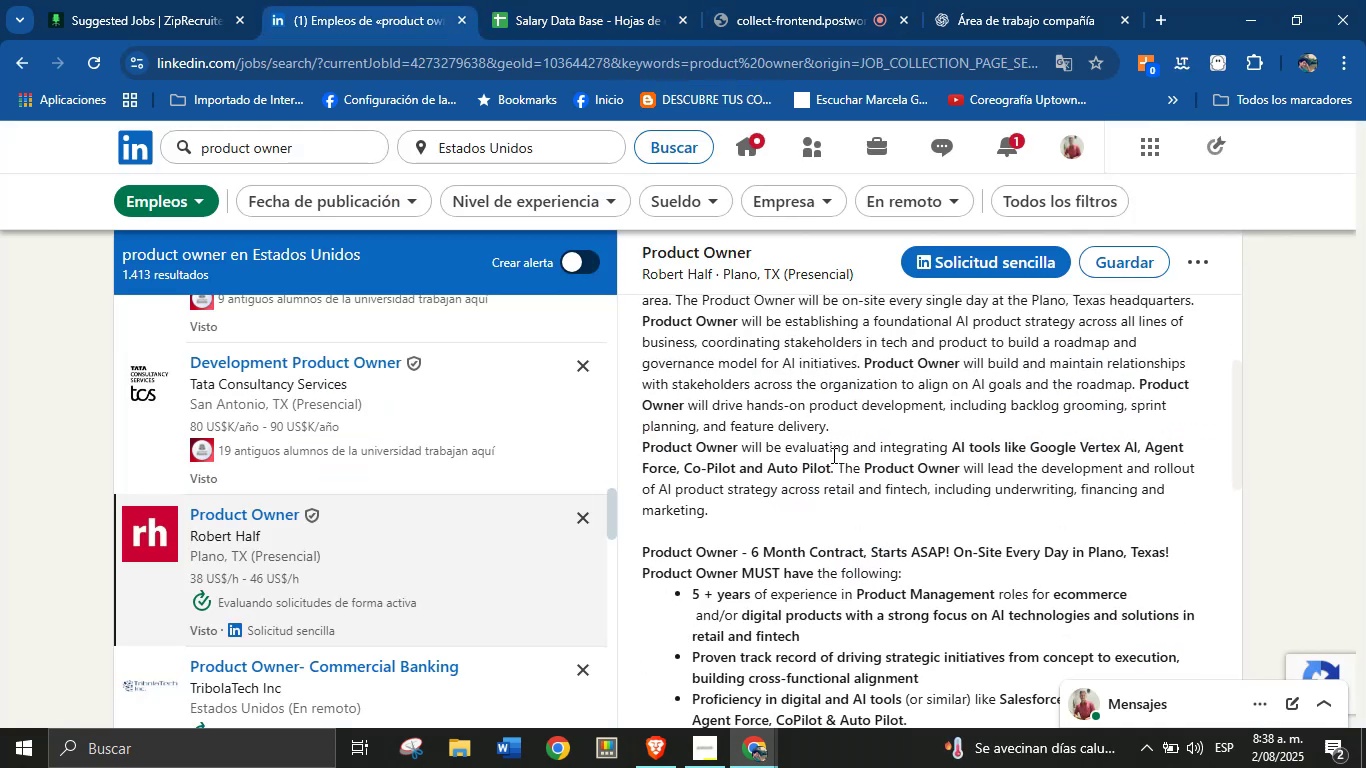 
scroll: coordinate [832, 455], scroll_direction: up, amount: 5.0
 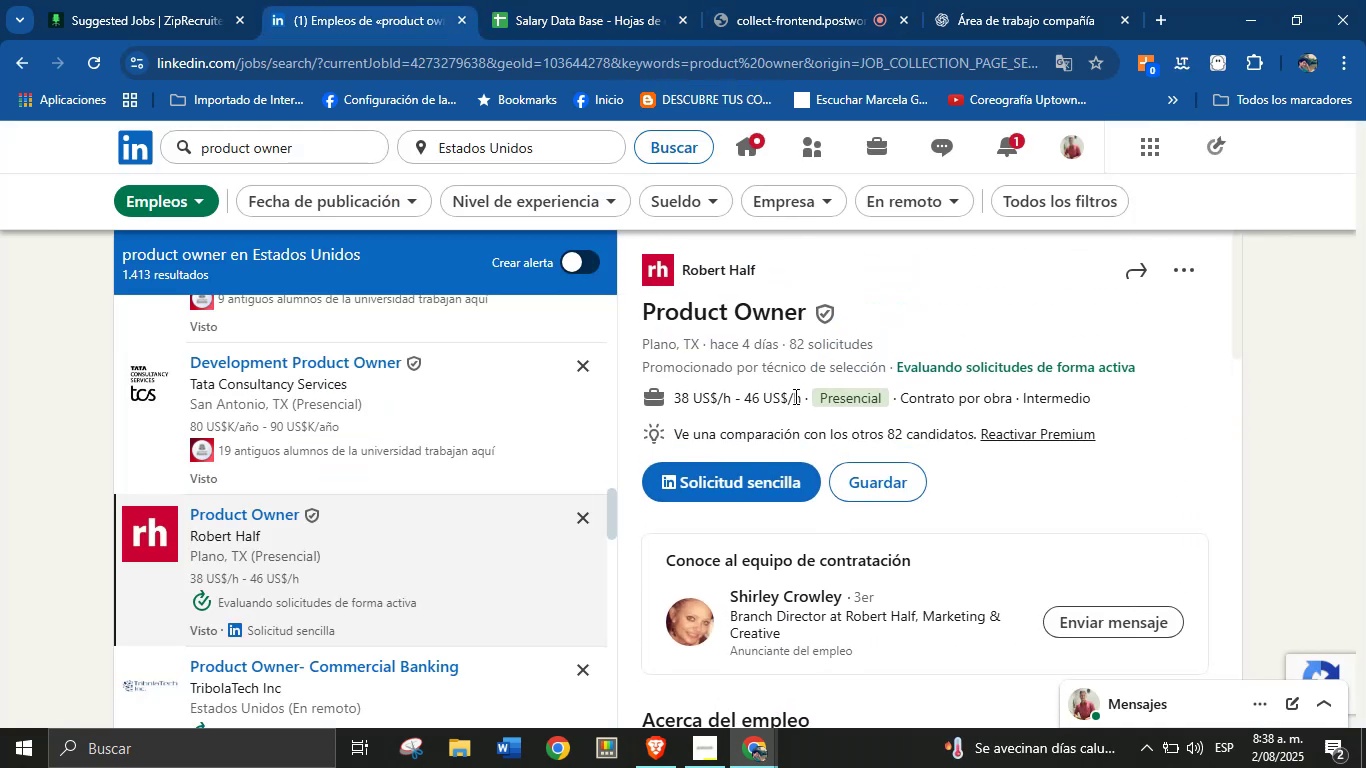 
left_click_drag(start_coordinate=[801, 399], to_coordinate=[674, 404])
 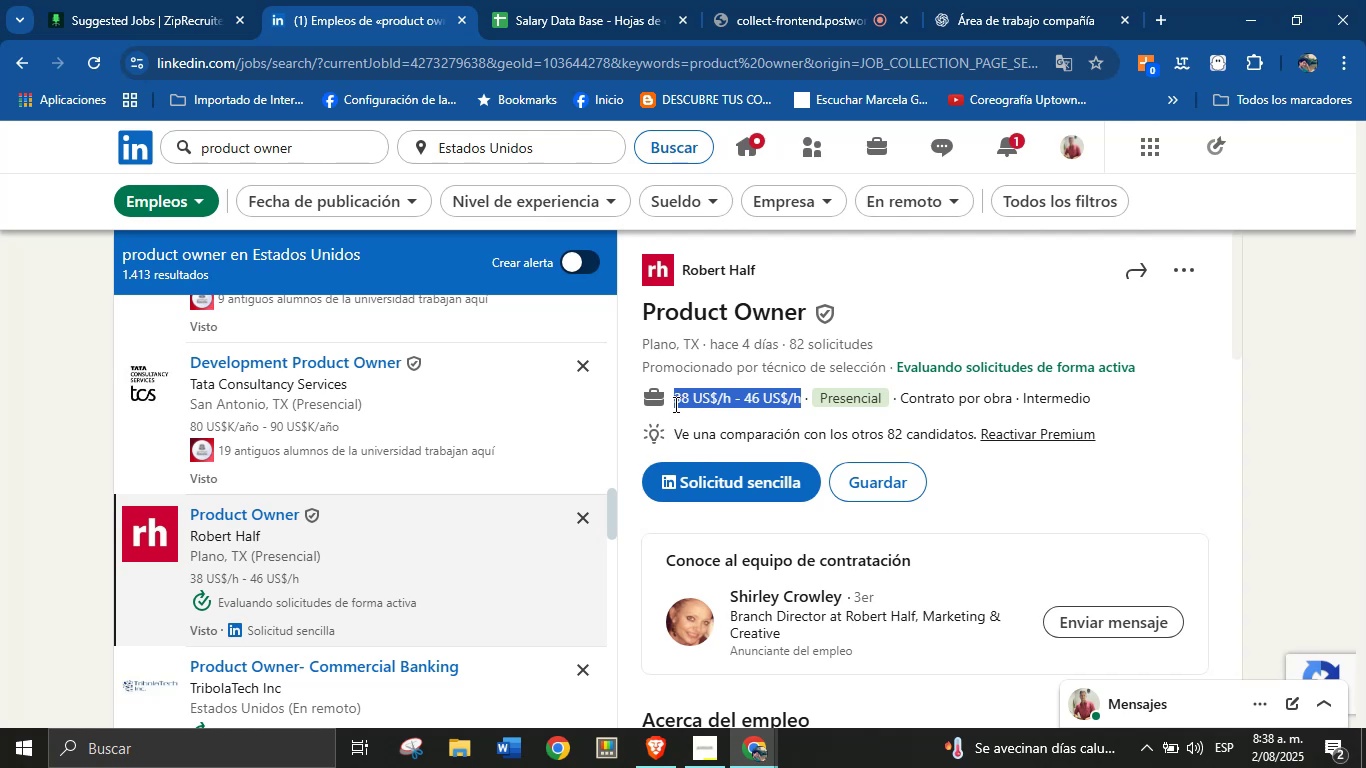 
key(Control+C)
 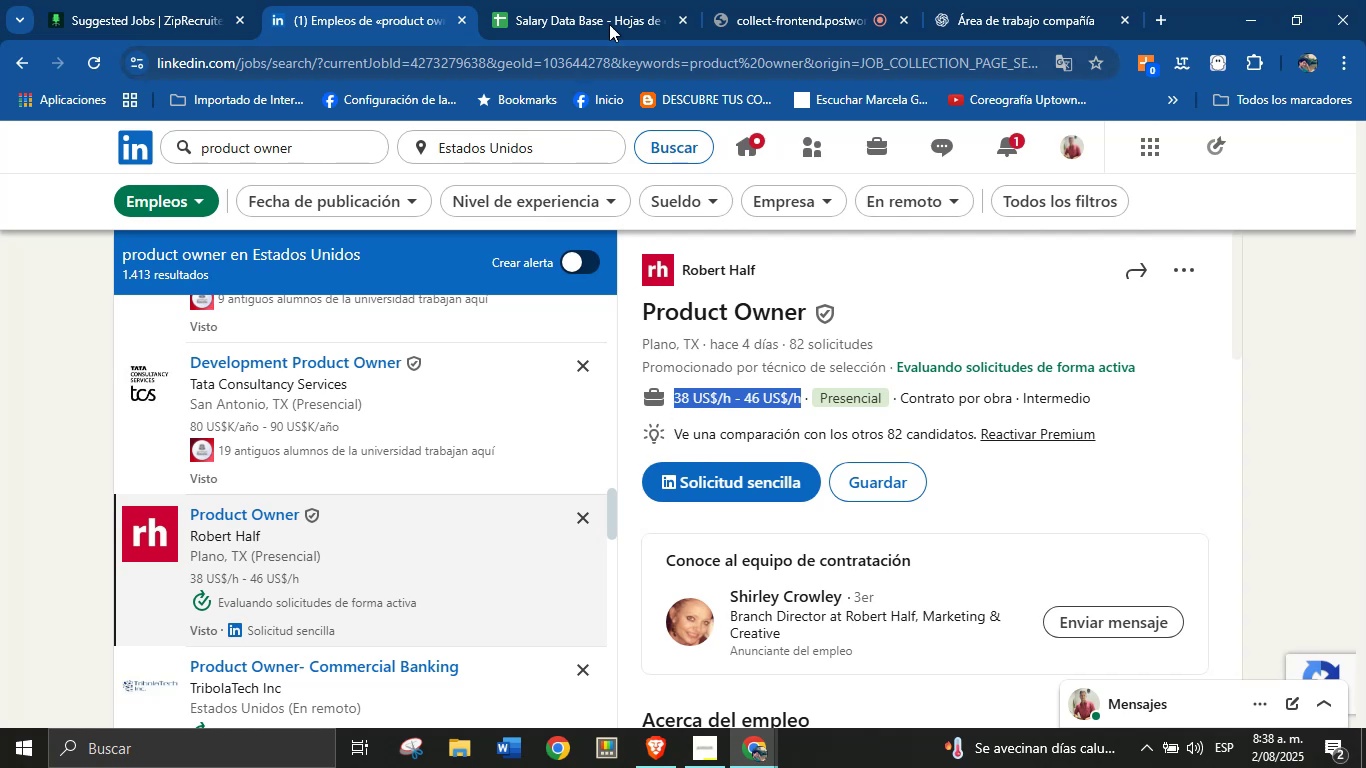 
left_click([617, 0])
 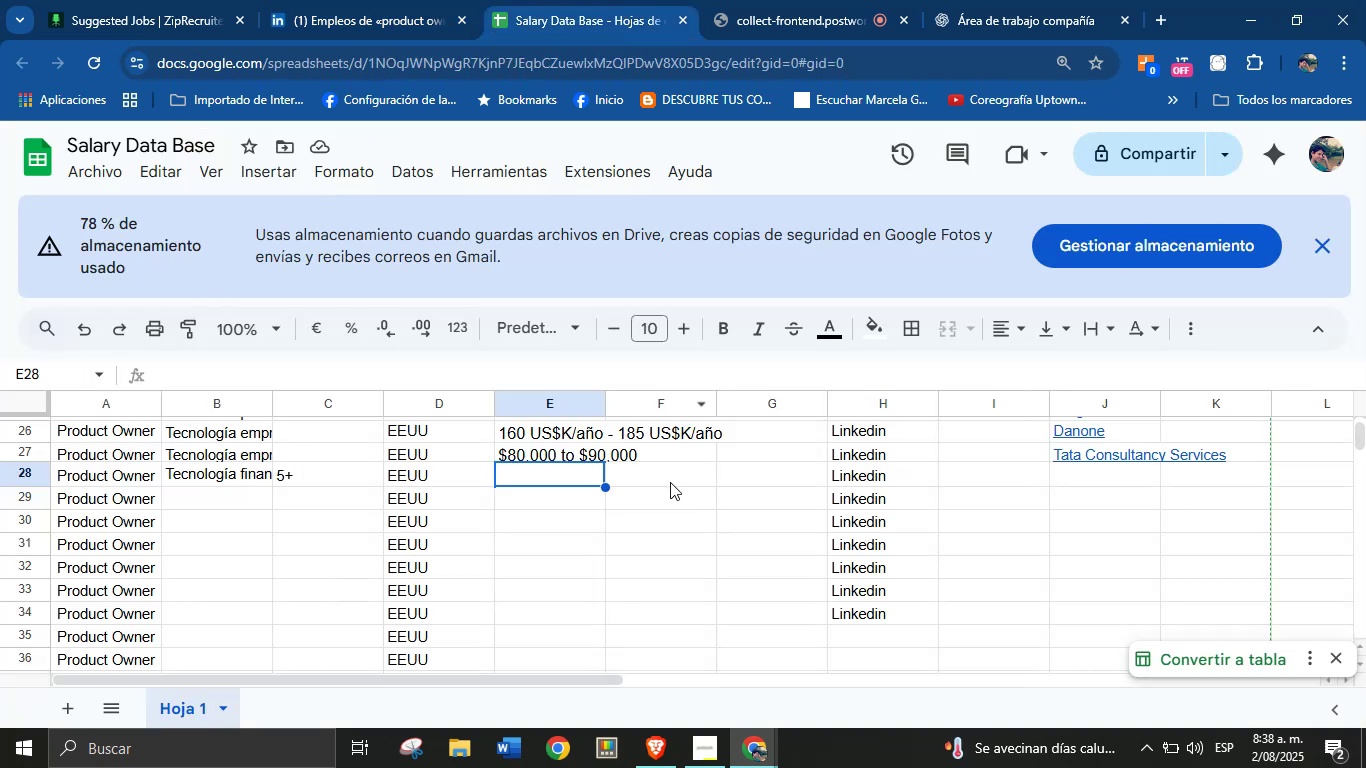 
left_click([670, 478])
 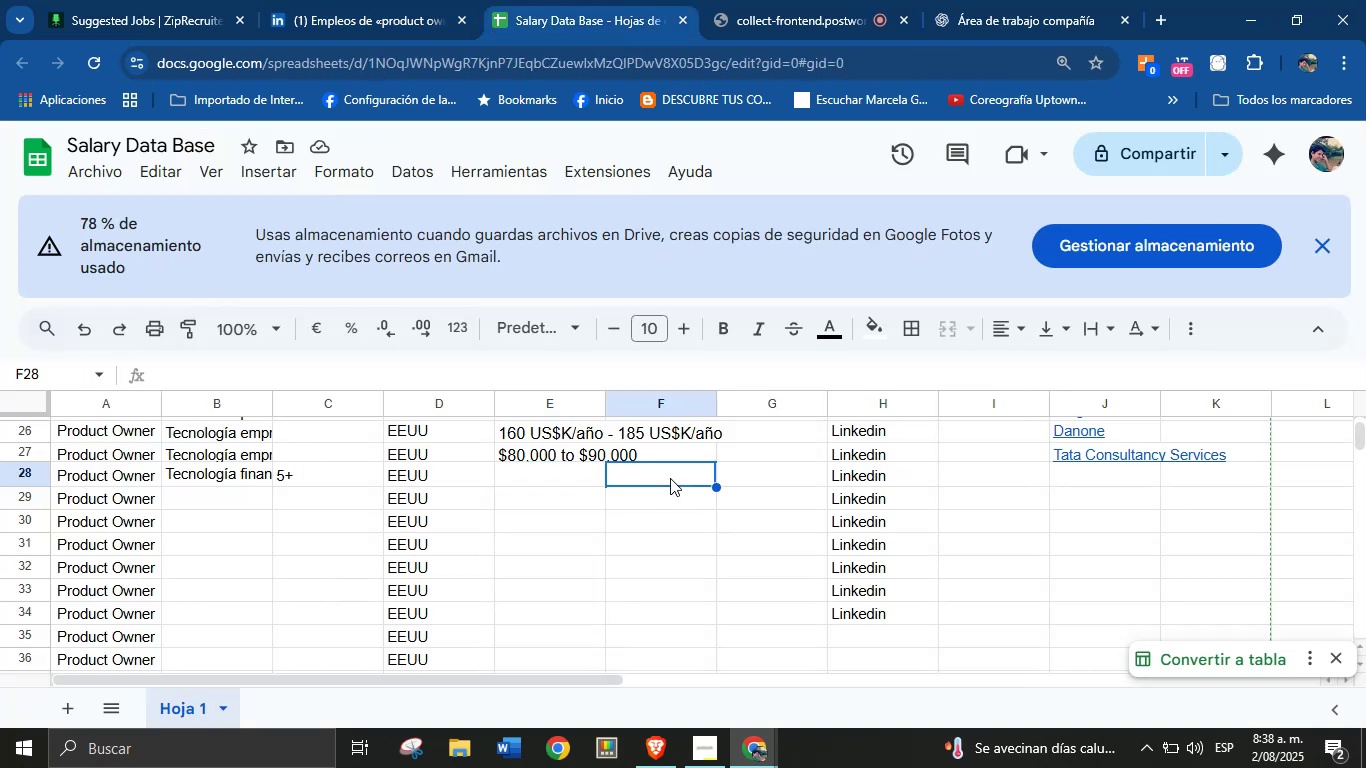 
key(Control+V)
 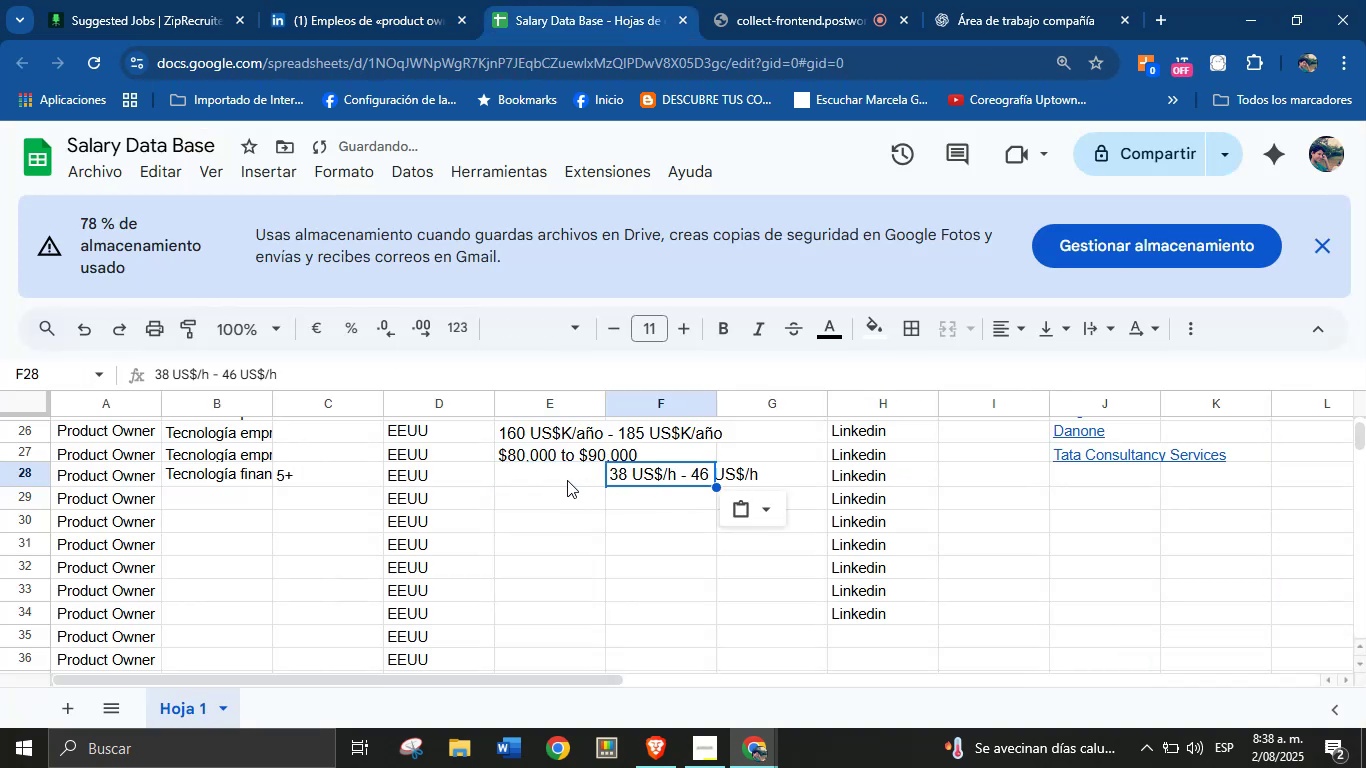 
left_click([567, 480])
 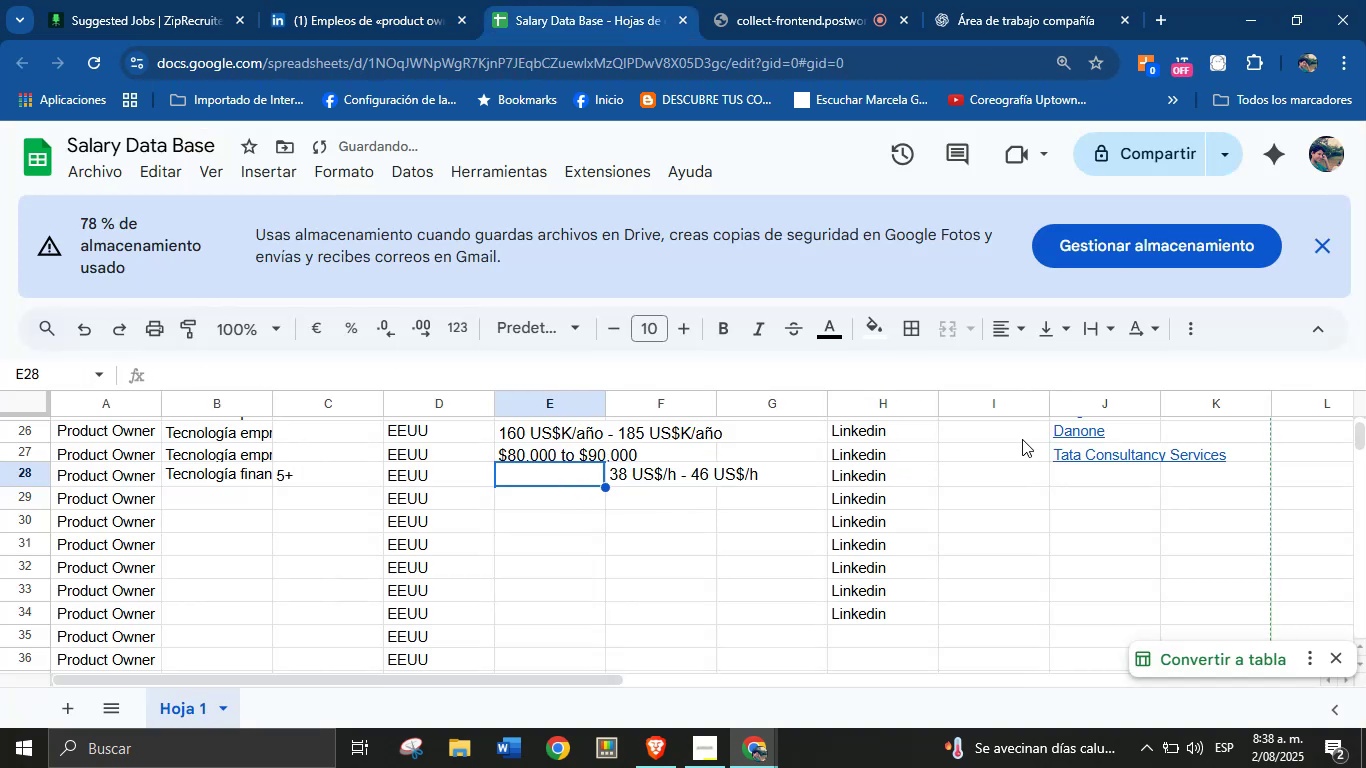 
left_click([405, 0])
 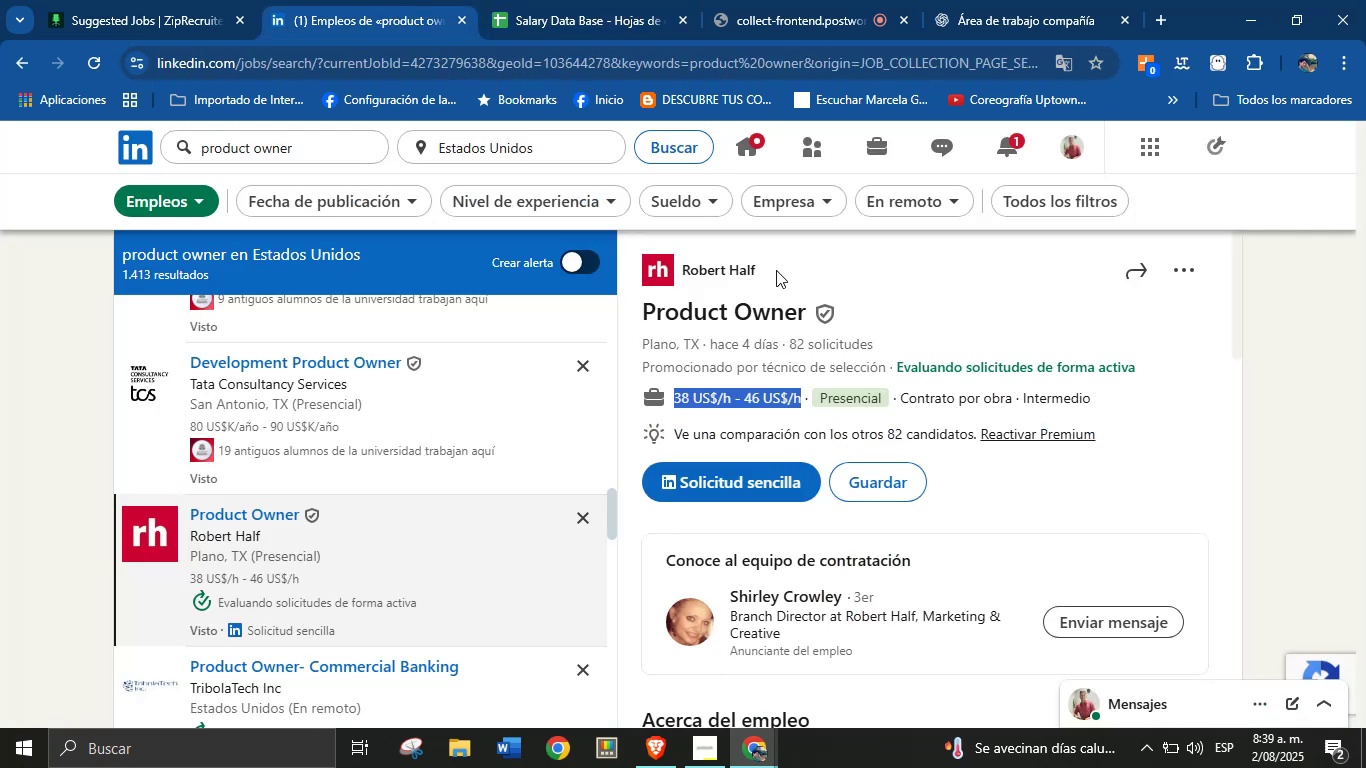 
left_click_drag(start_coordinate=[768, 271], to_coordinate=[684, 271])
 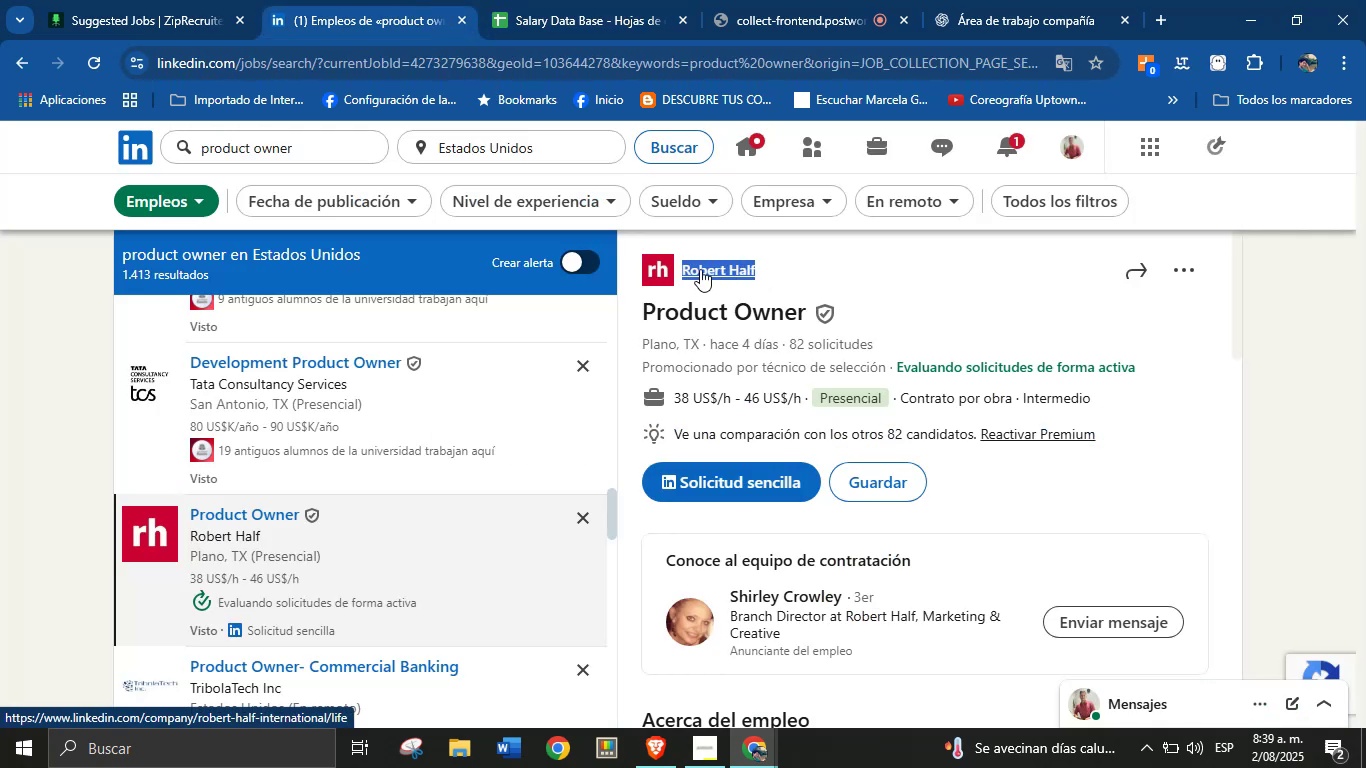 
key(Control+C)
 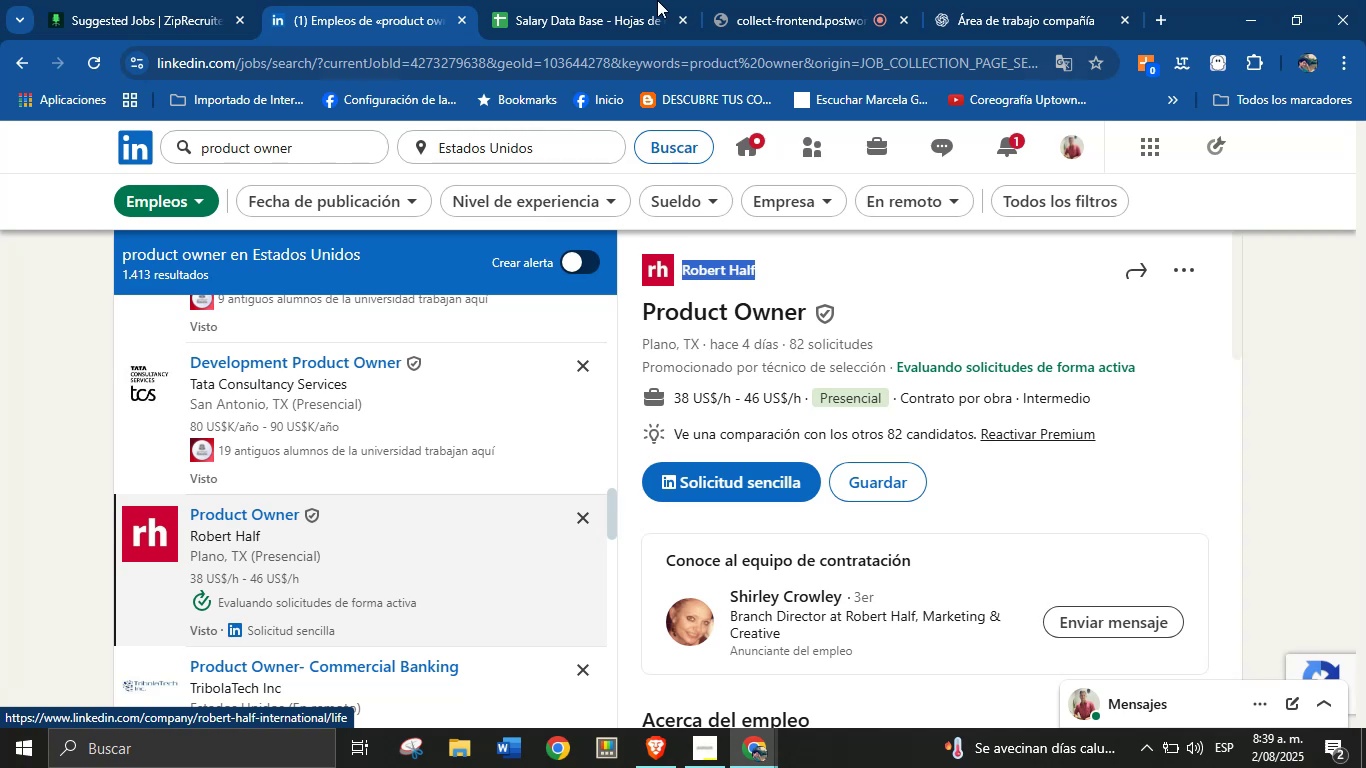 
left_click([645, 0])
 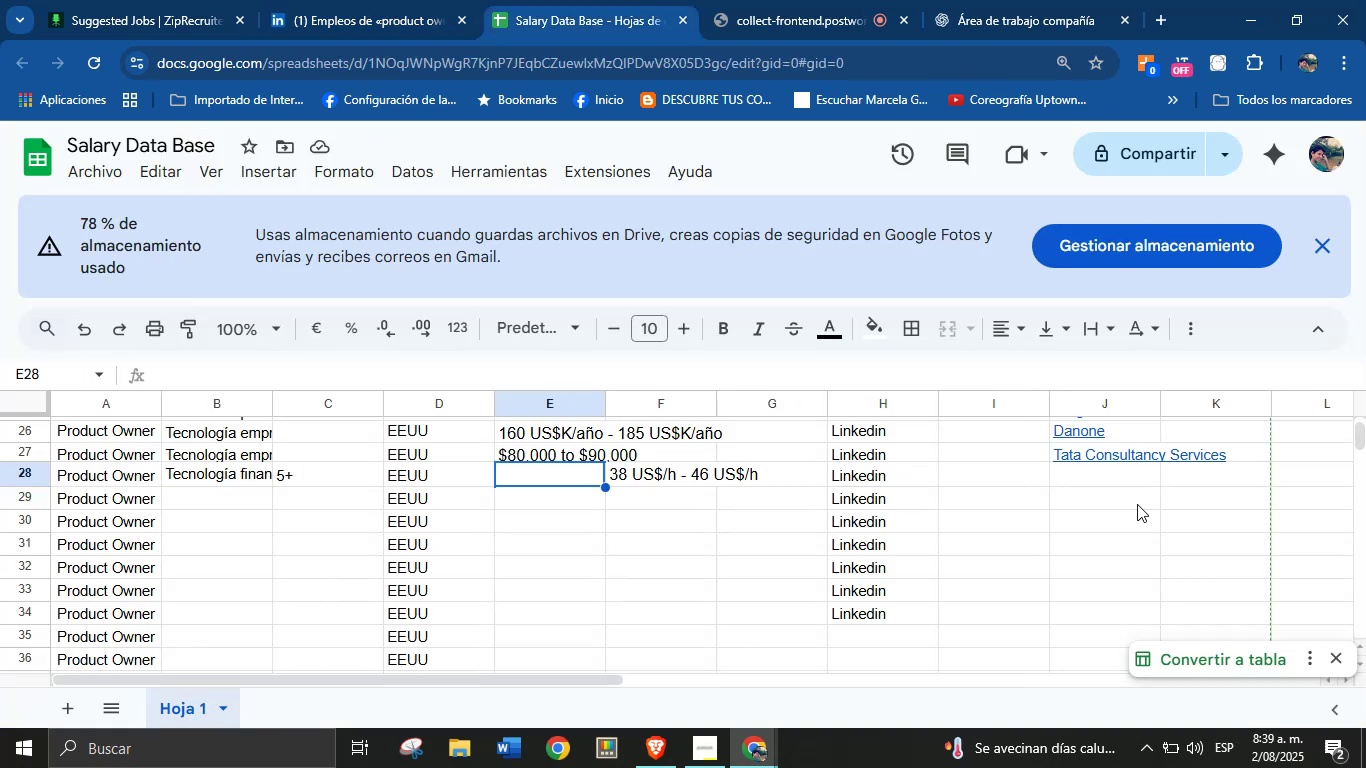 
left_click([1095, 463])
 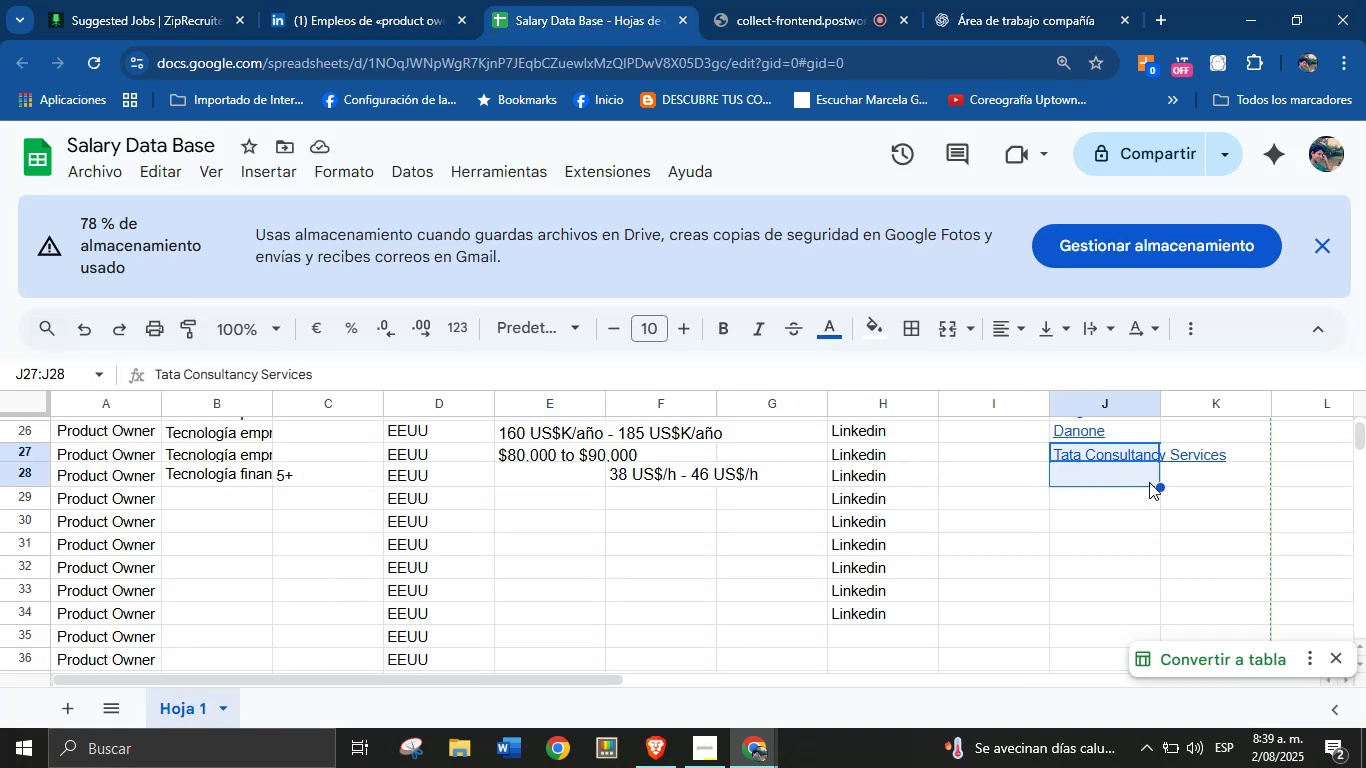 
left_click([1149, 482])
 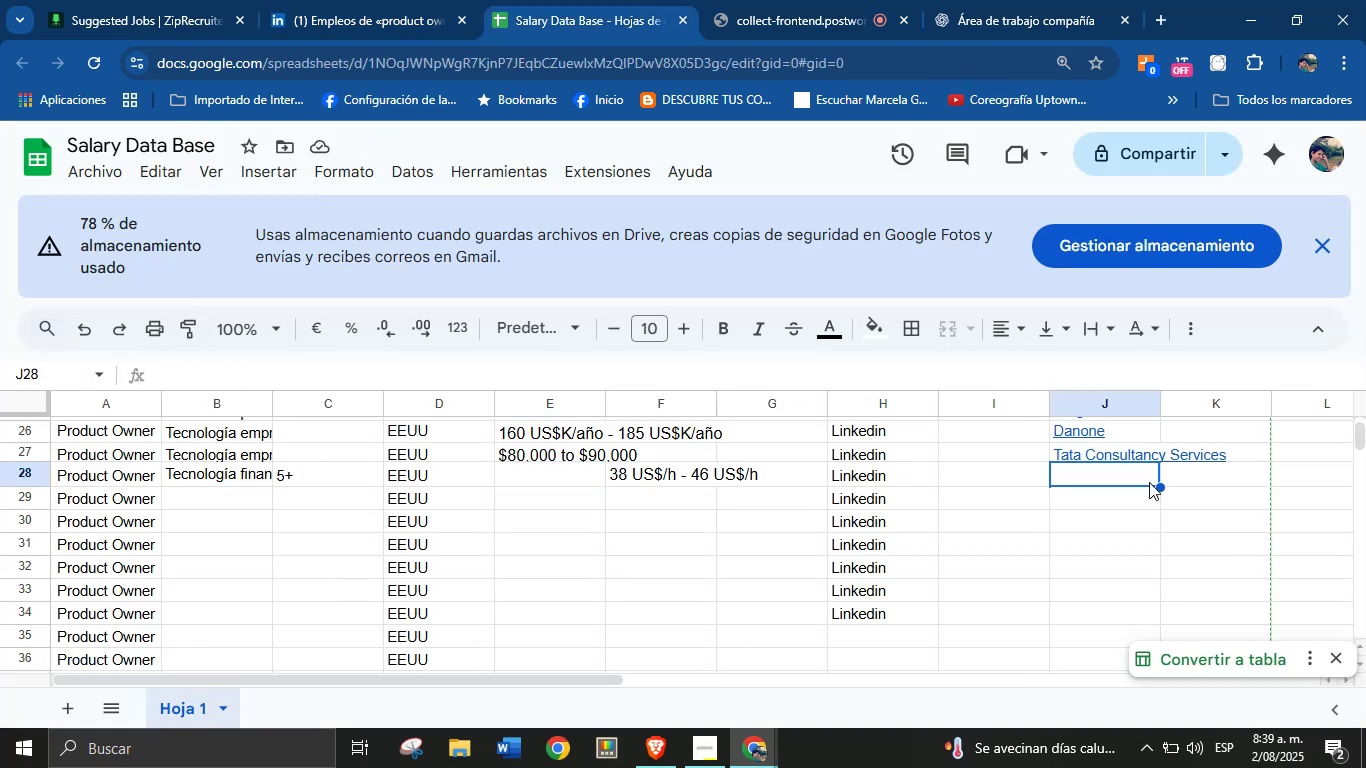 
key(Control+V)
 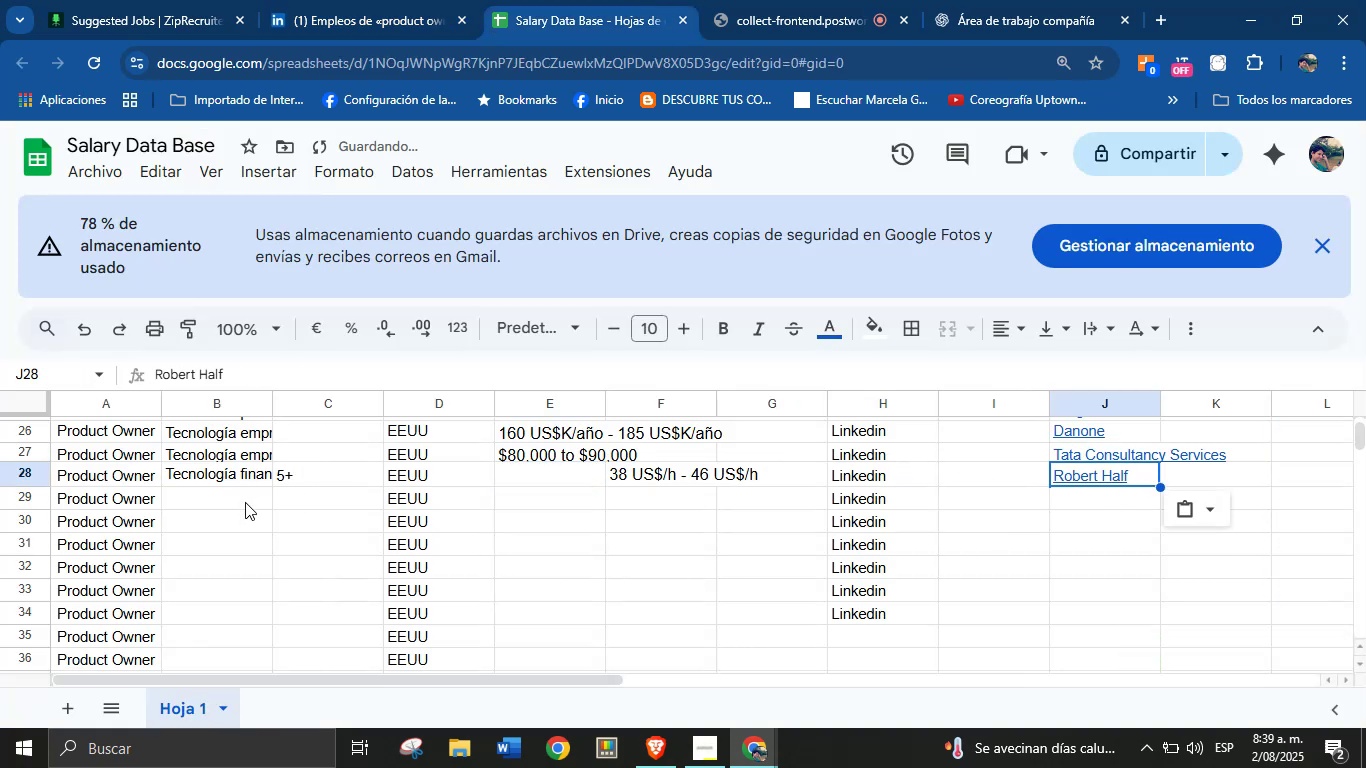 
left_click([242, 503])
 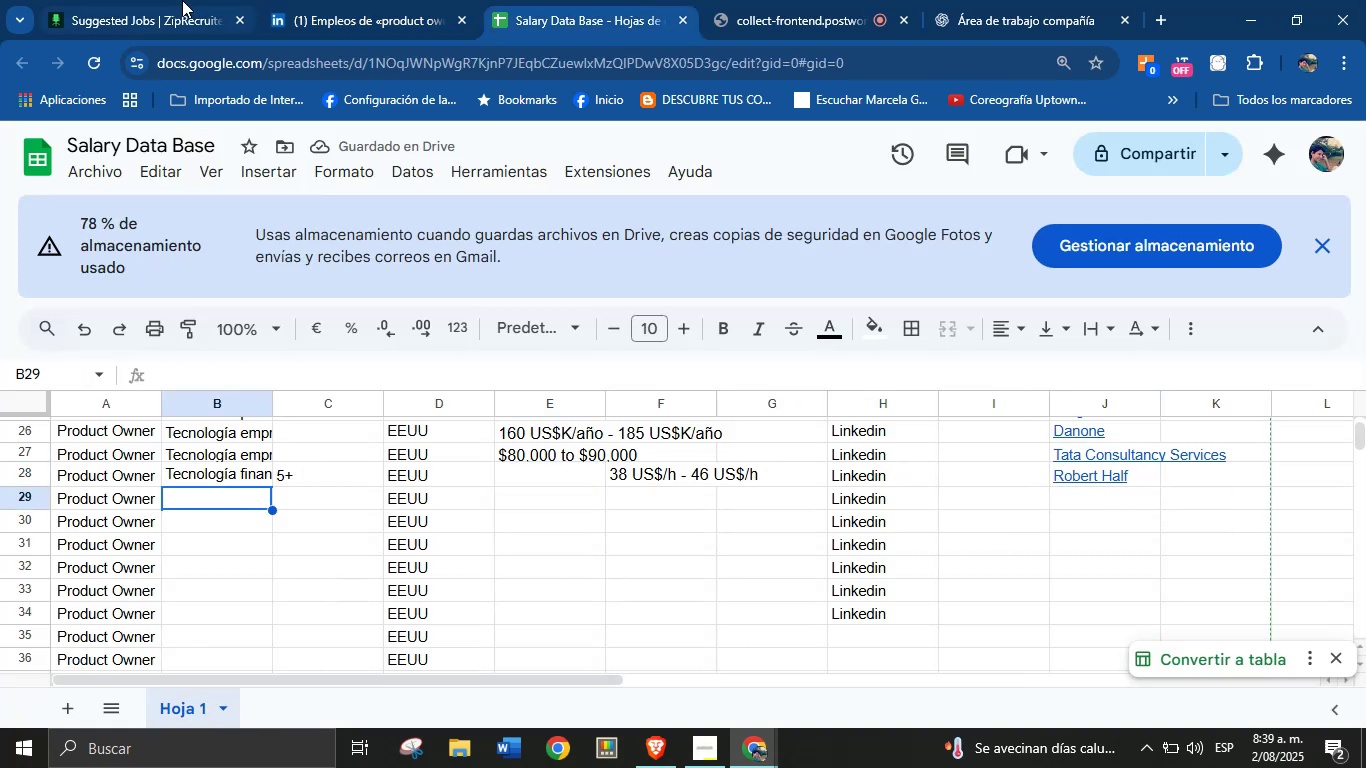 
left_click([290, 0])
 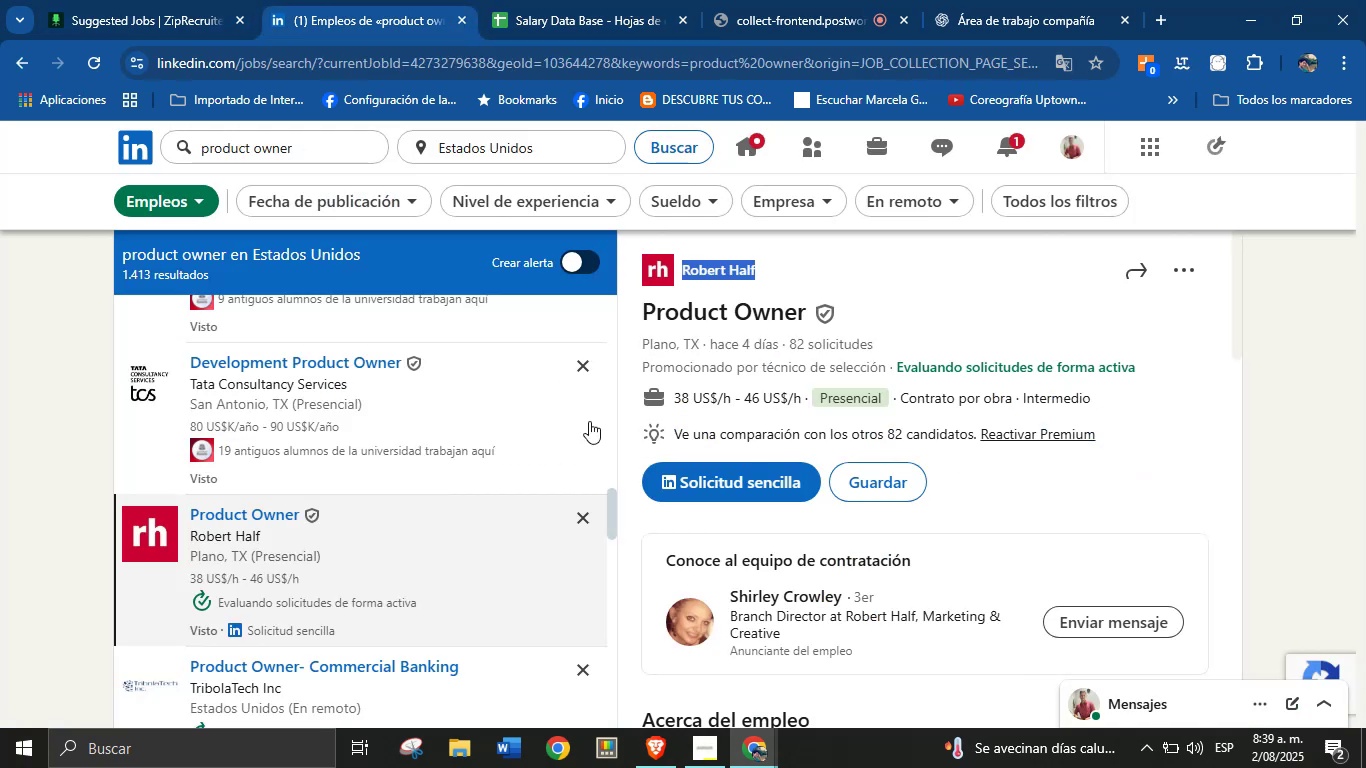 
scroll: coordinate [108, 436], scroll_direction: down, amount: 4.0
 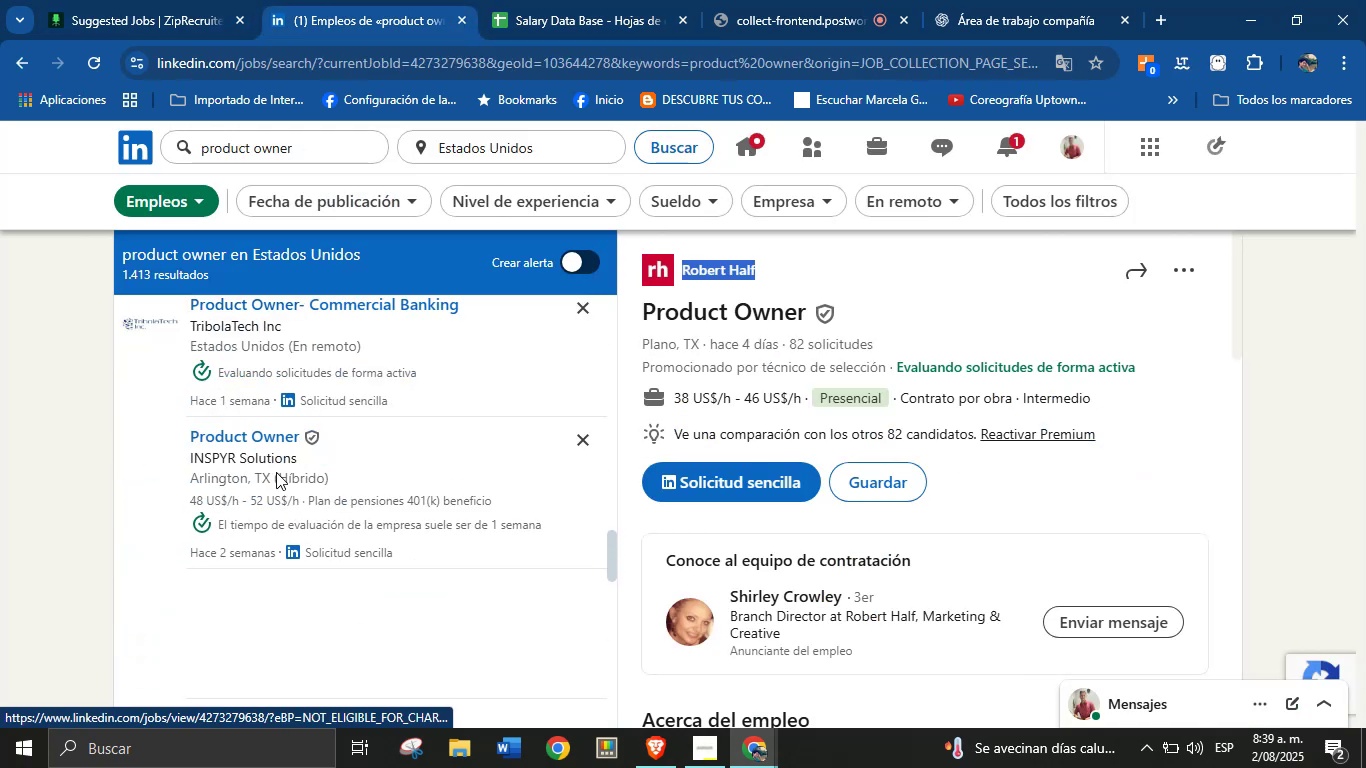 
scroll: coordinate [286, 489], scroll_direction: up, amount: 1.0
 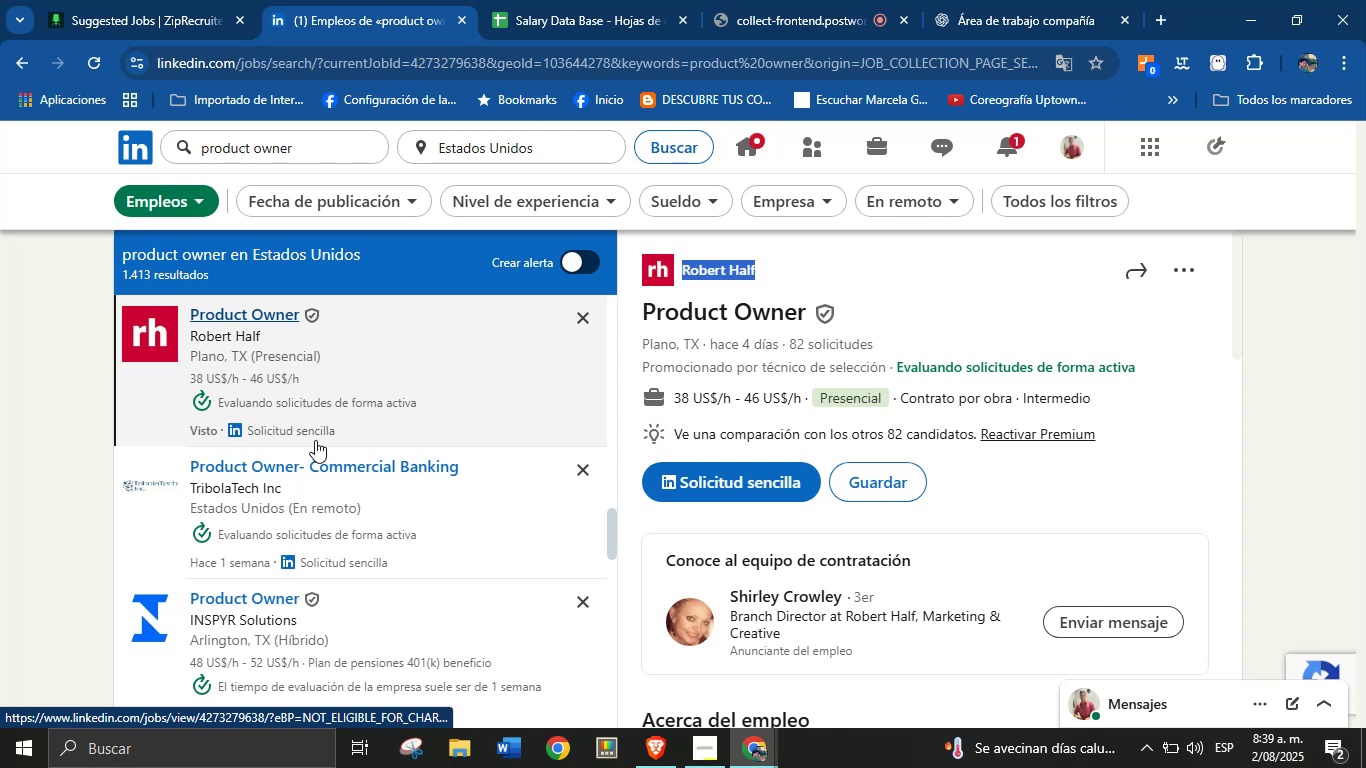 
scroll: coordinate [349, 538], scroll_direction: down, amount: 1.0
 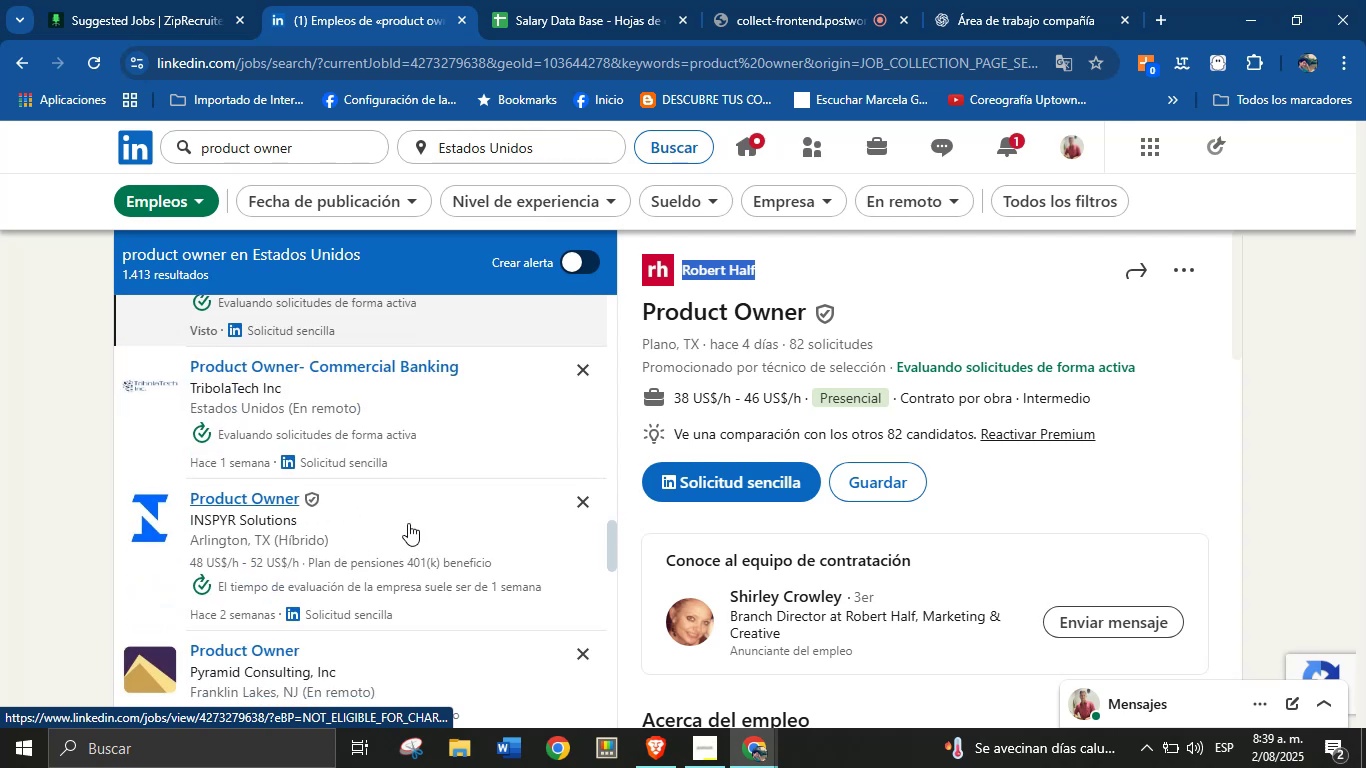 
left_click([364, 541])
 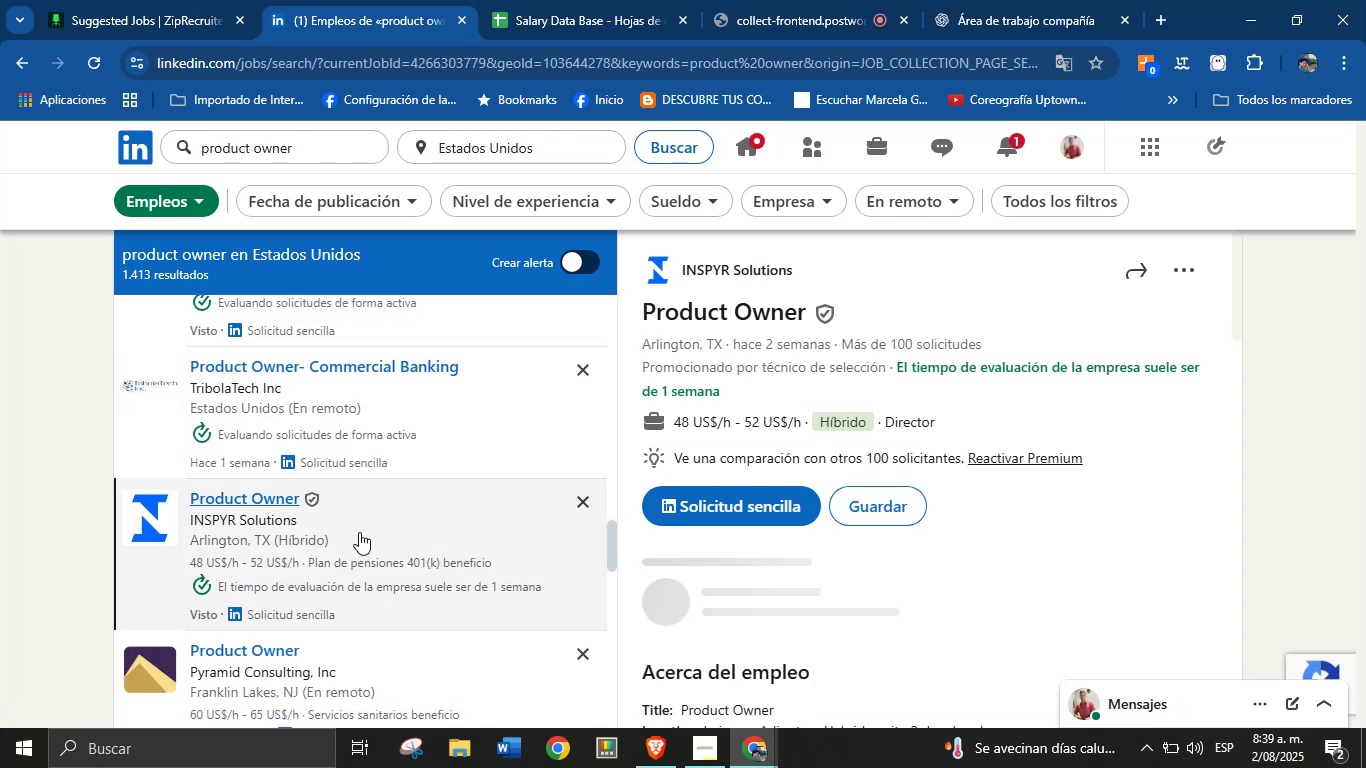 
wait(8.01)
 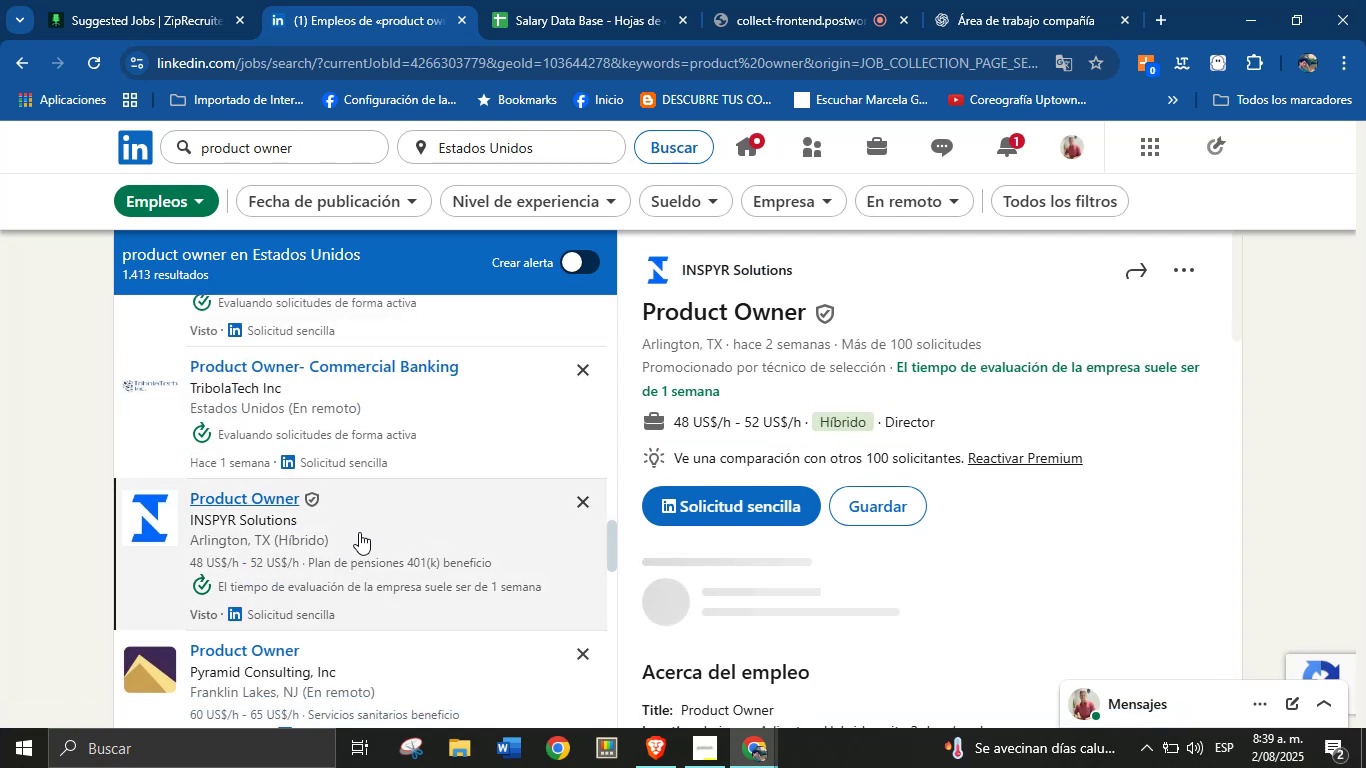 
scroll: coordinate [907, 496], scroll_direction: down, amount: 22.0
 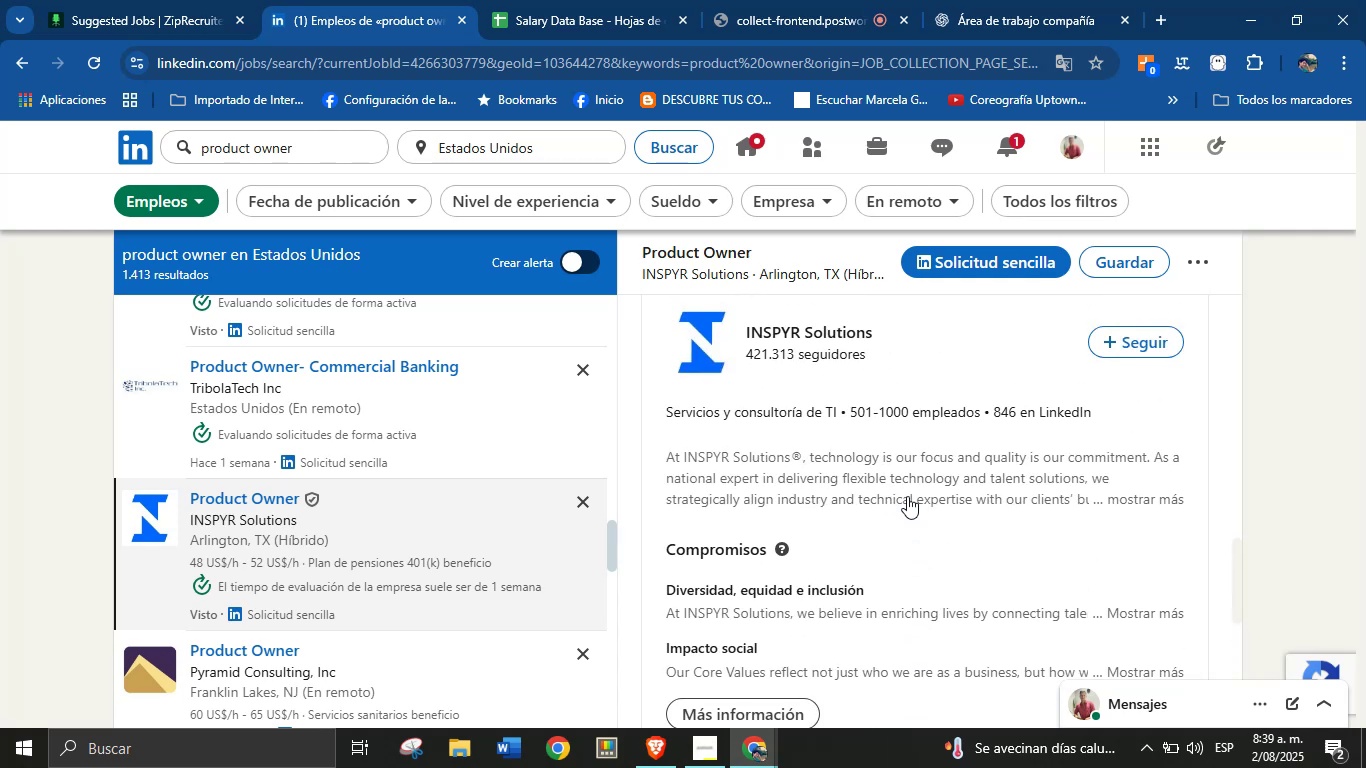 
scroll: coordinate [912, 501], scroll_direction: up, amount: 27.0
 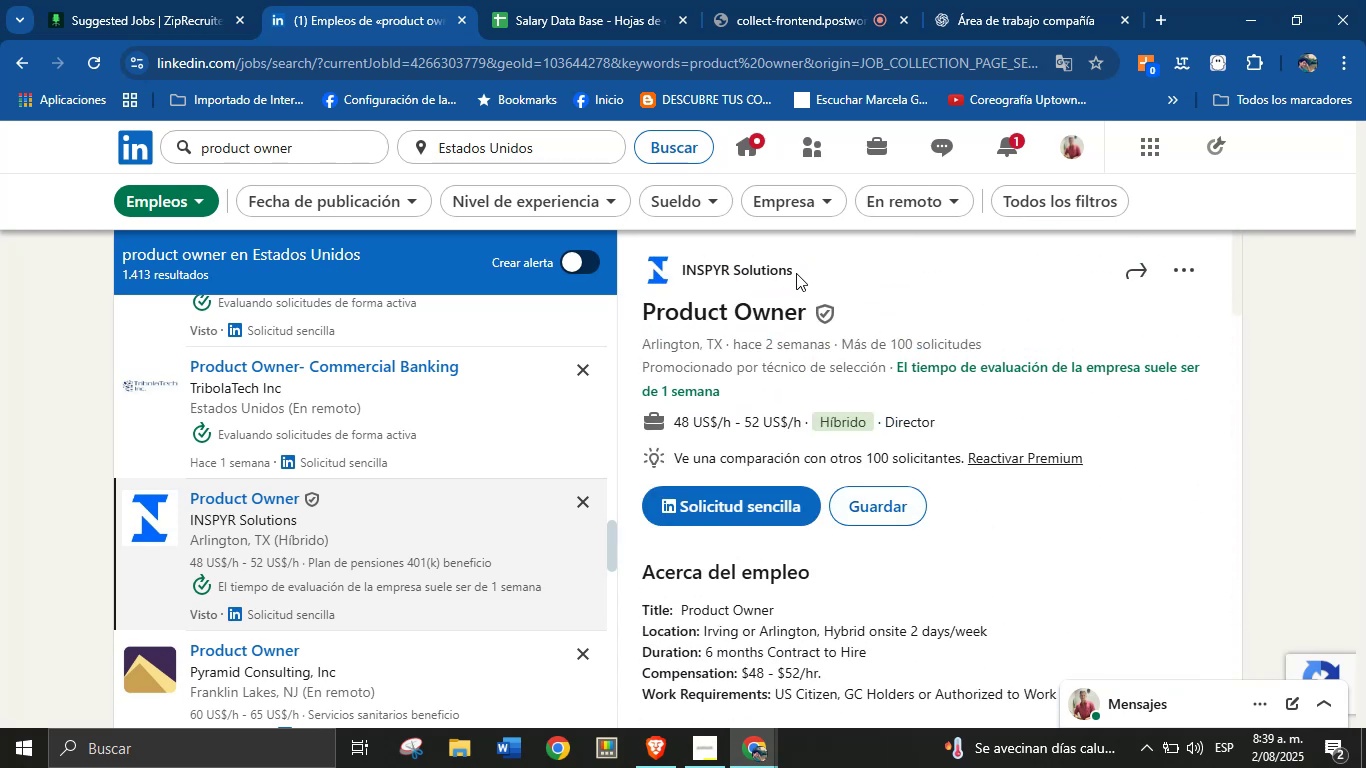 
left_click_drag(start_coordinate=[798, 274], to_coordinate=[682, 268])
 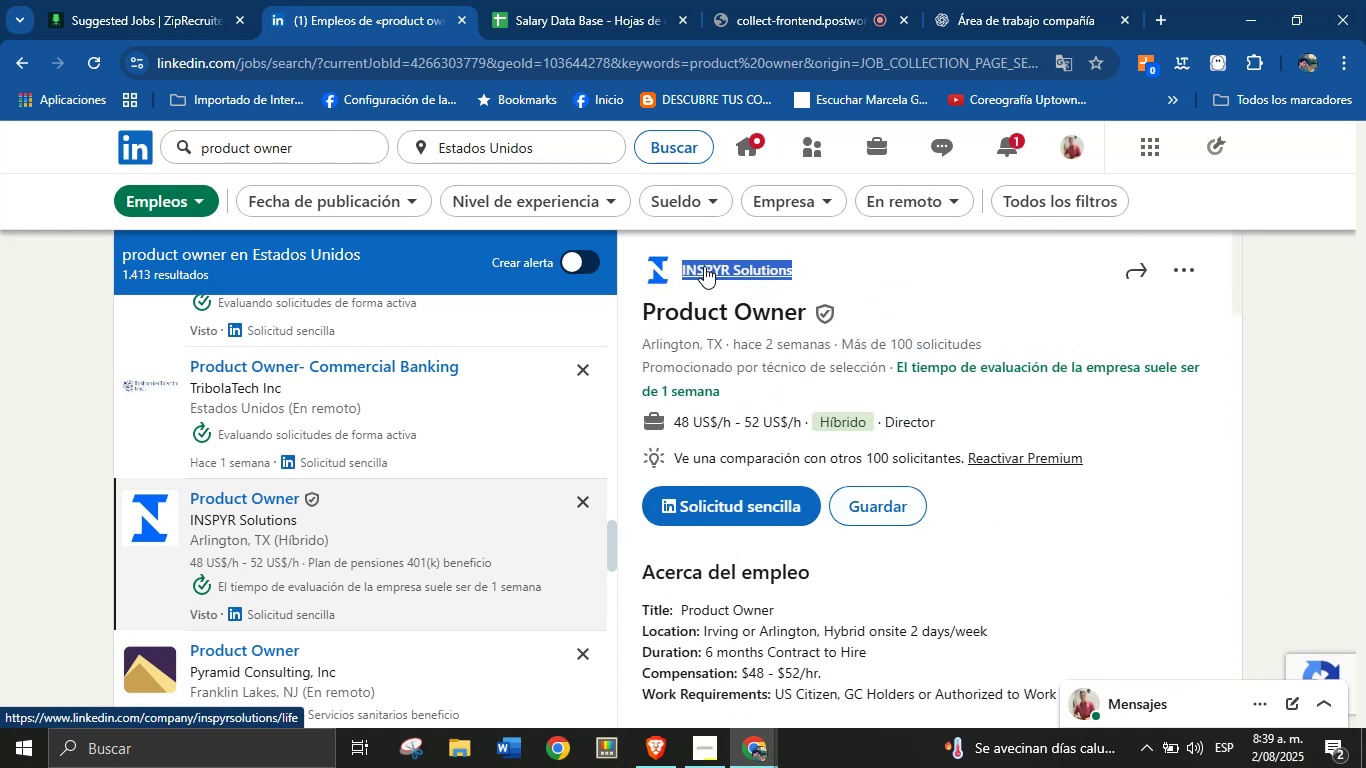 
key(Control+C)
 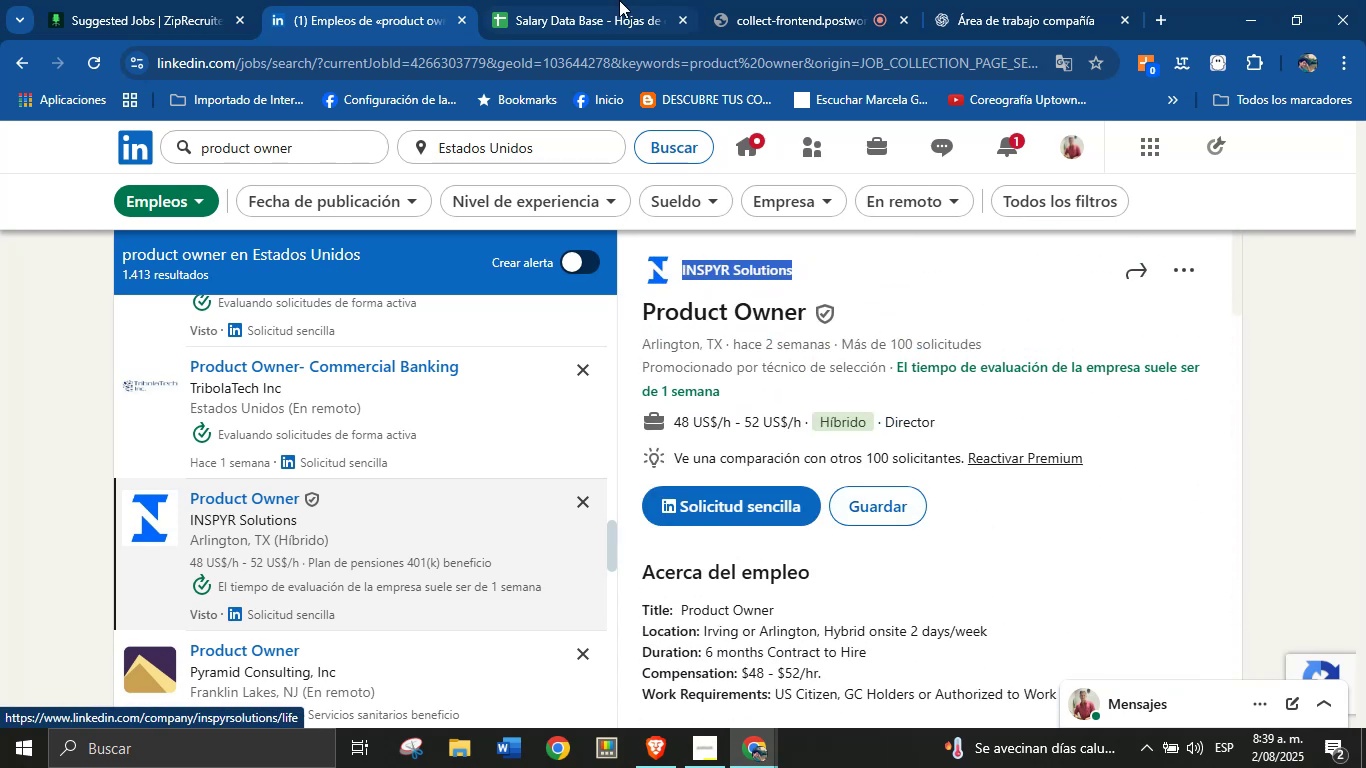 
left_click([617, 0])
 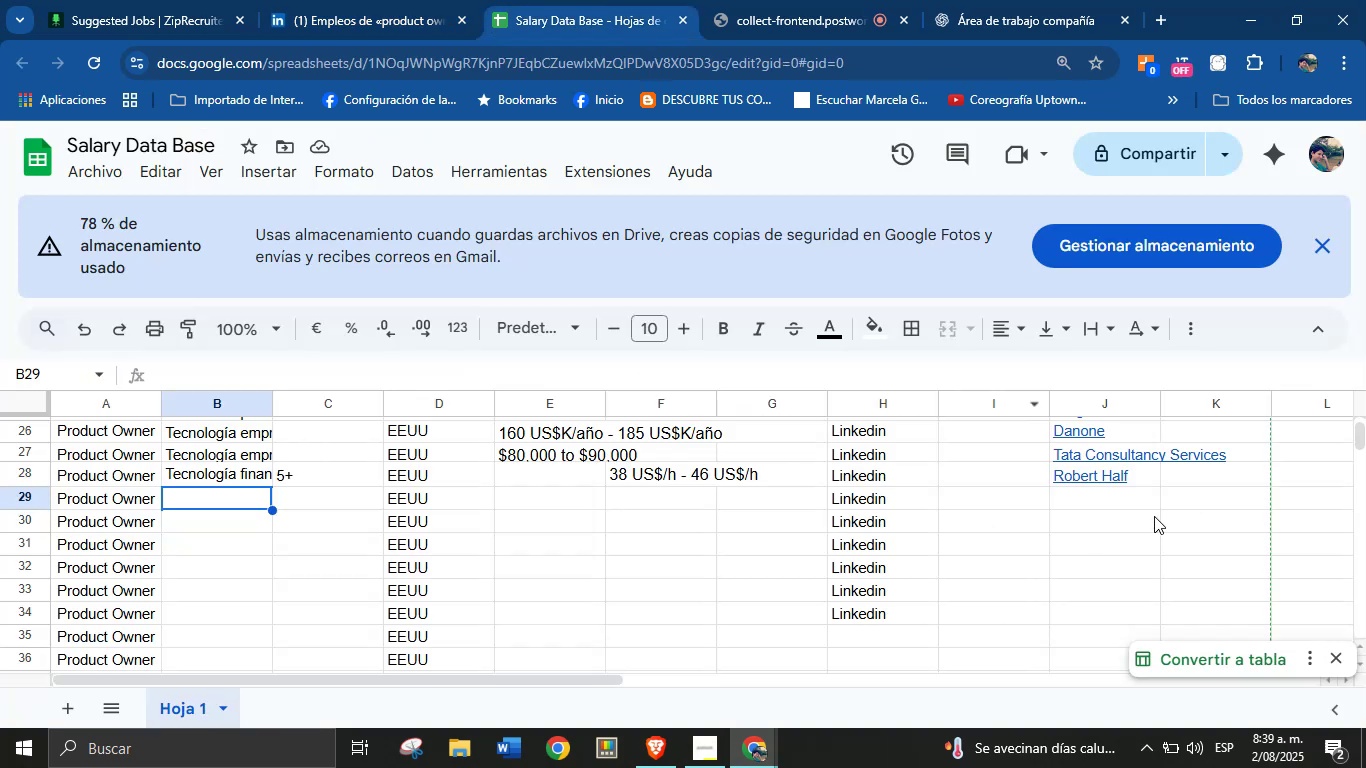 
left_click([1123, 488])
 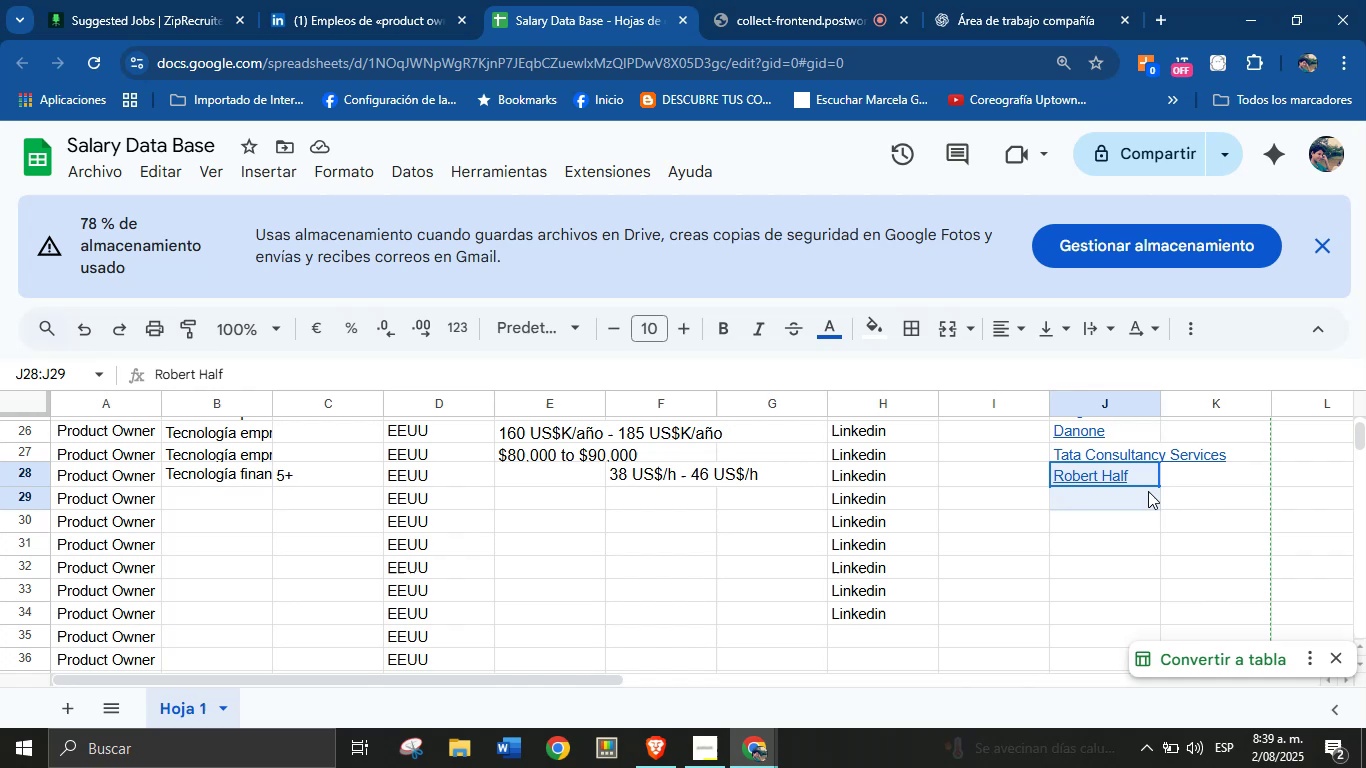 
left_click([1149, 496])
 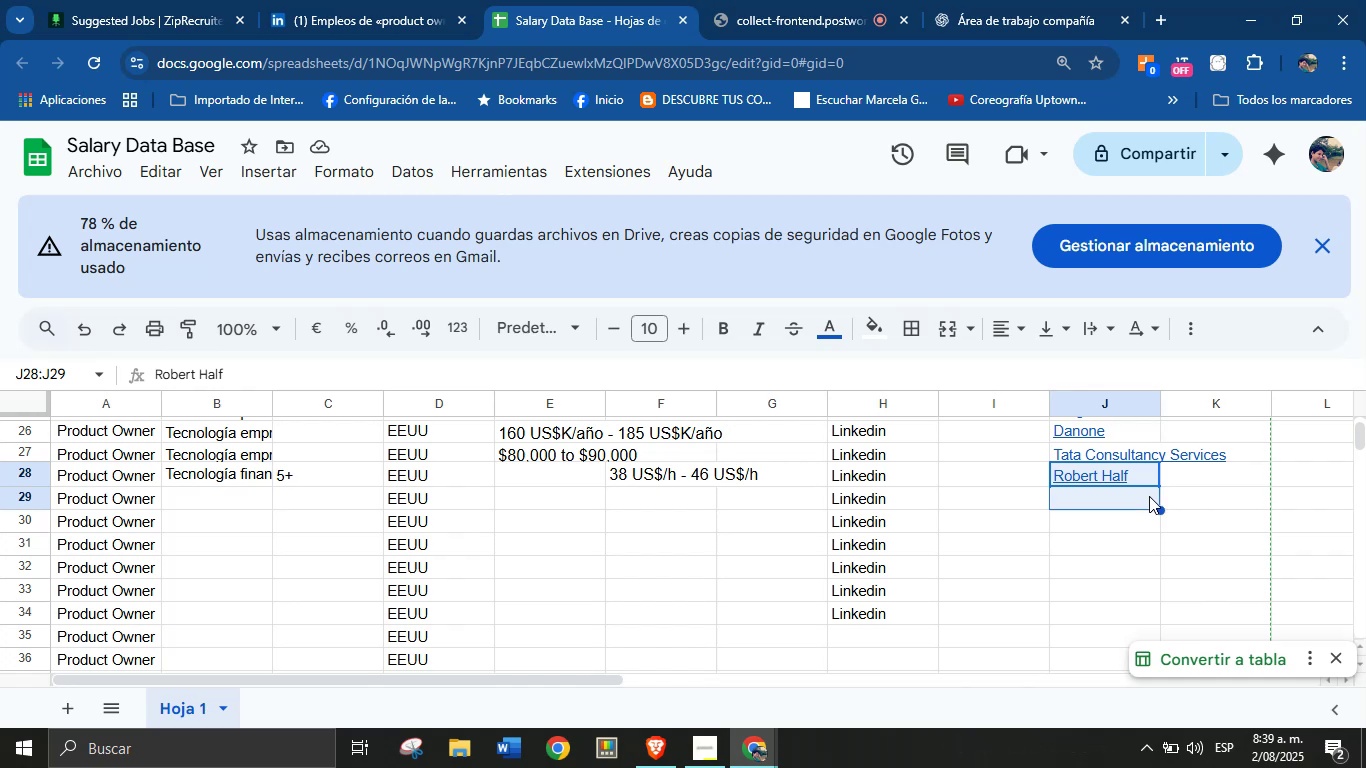 
left_click([1149, 496])
 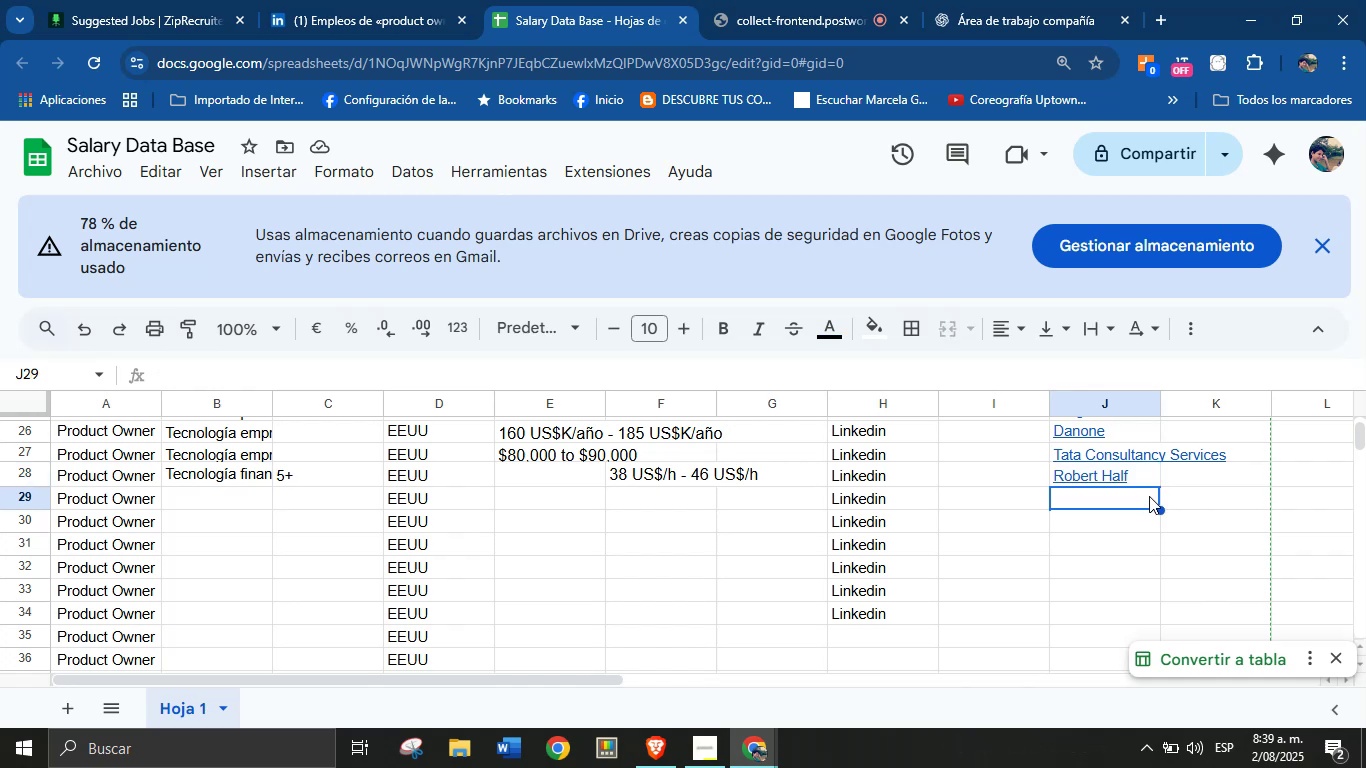 
key(Control+V)
 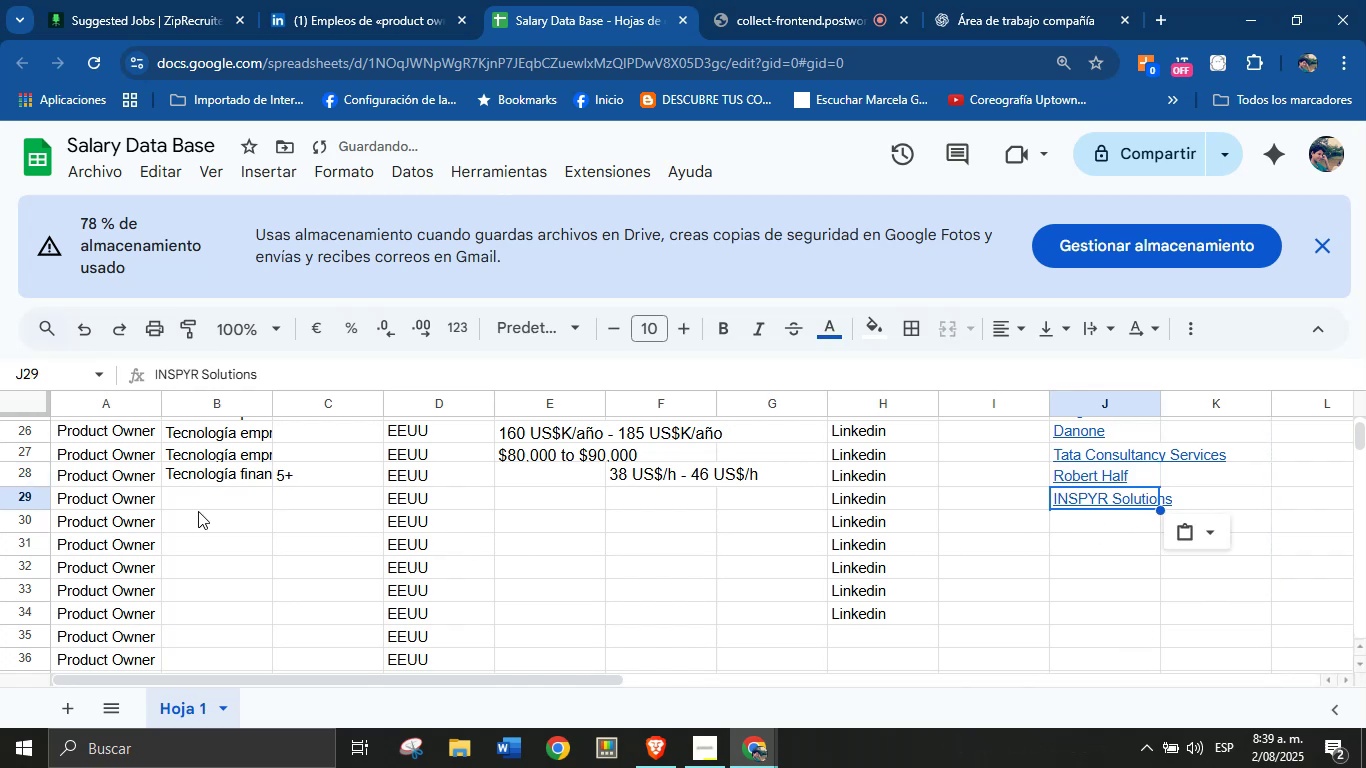 
left_click([179, 497])
 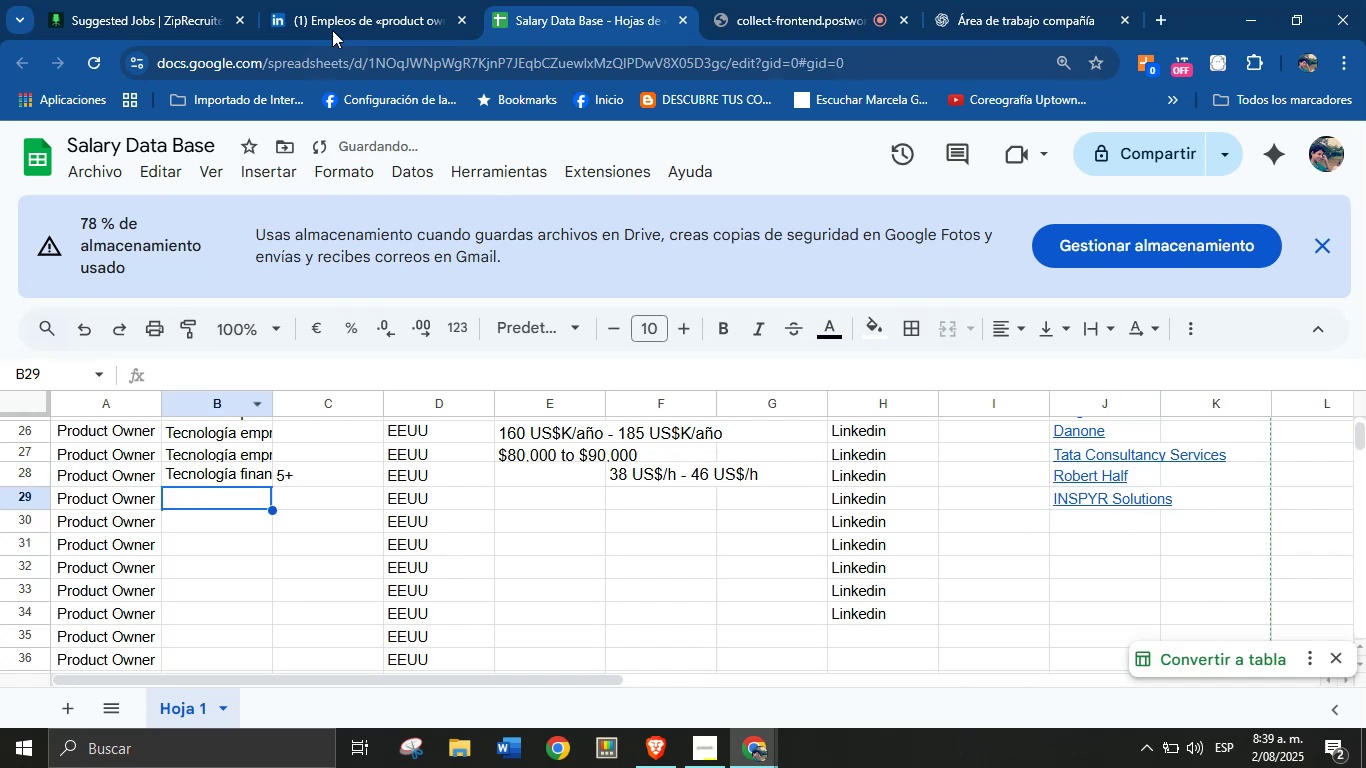 
left_click([353, 0])
 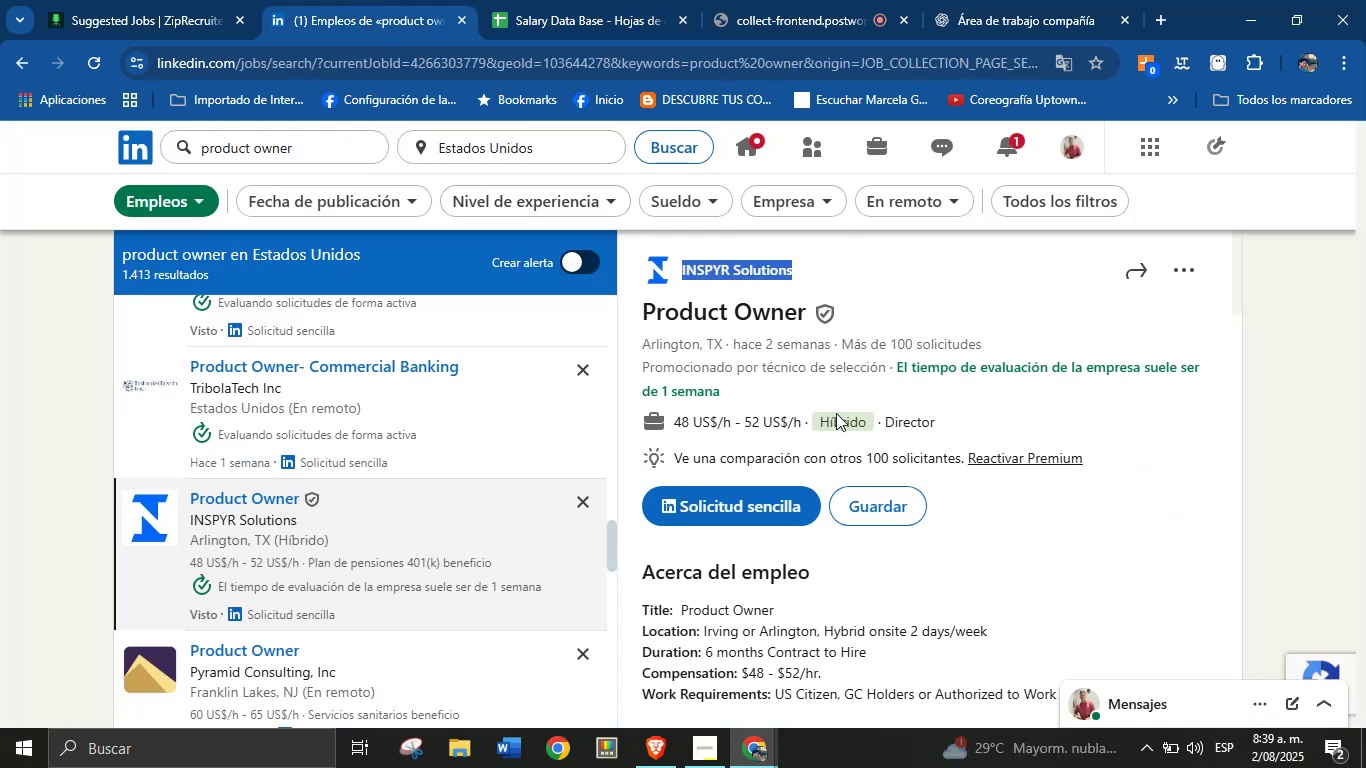 
scroll: coordinate [864, 457], scroll_direction: down, amount: 3.0
 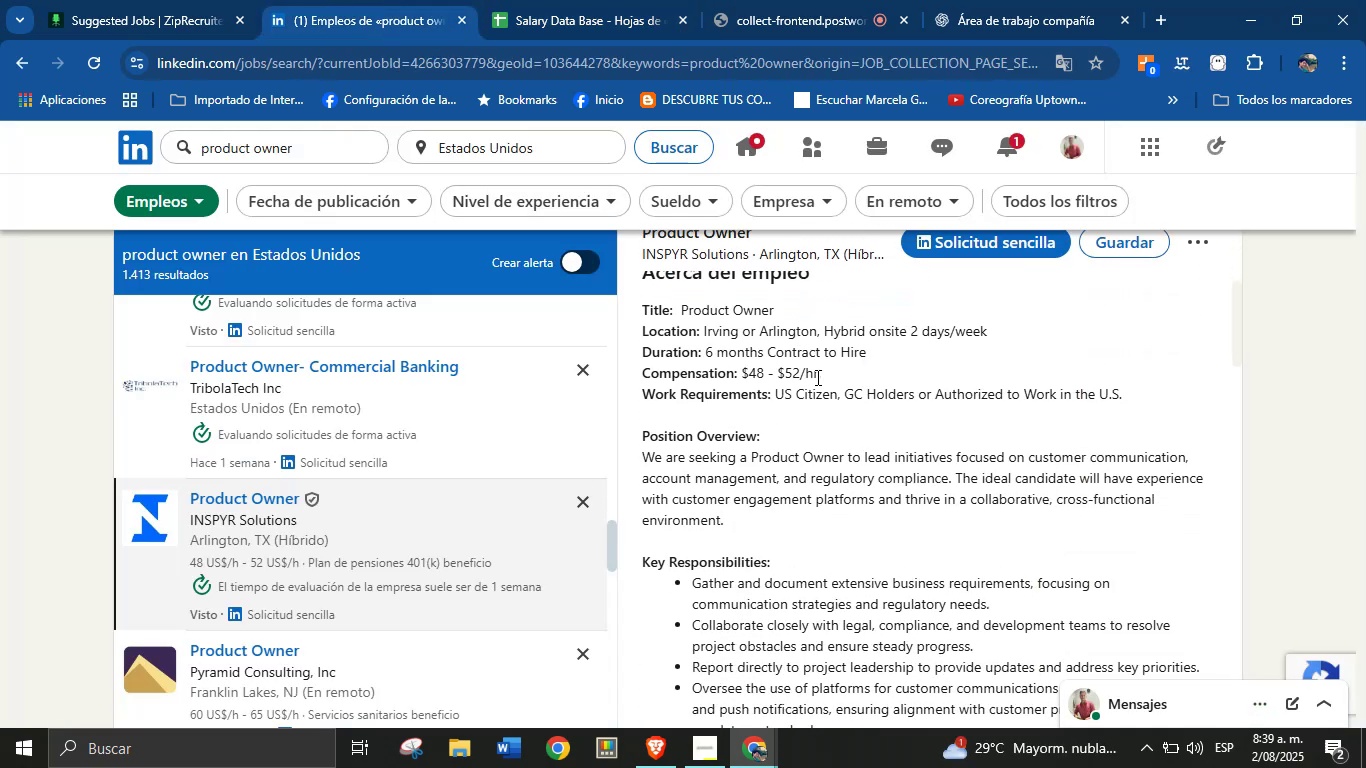 
left_click_drag(start_coordinate=[824, 379], to_coordinate=[744, 369])
 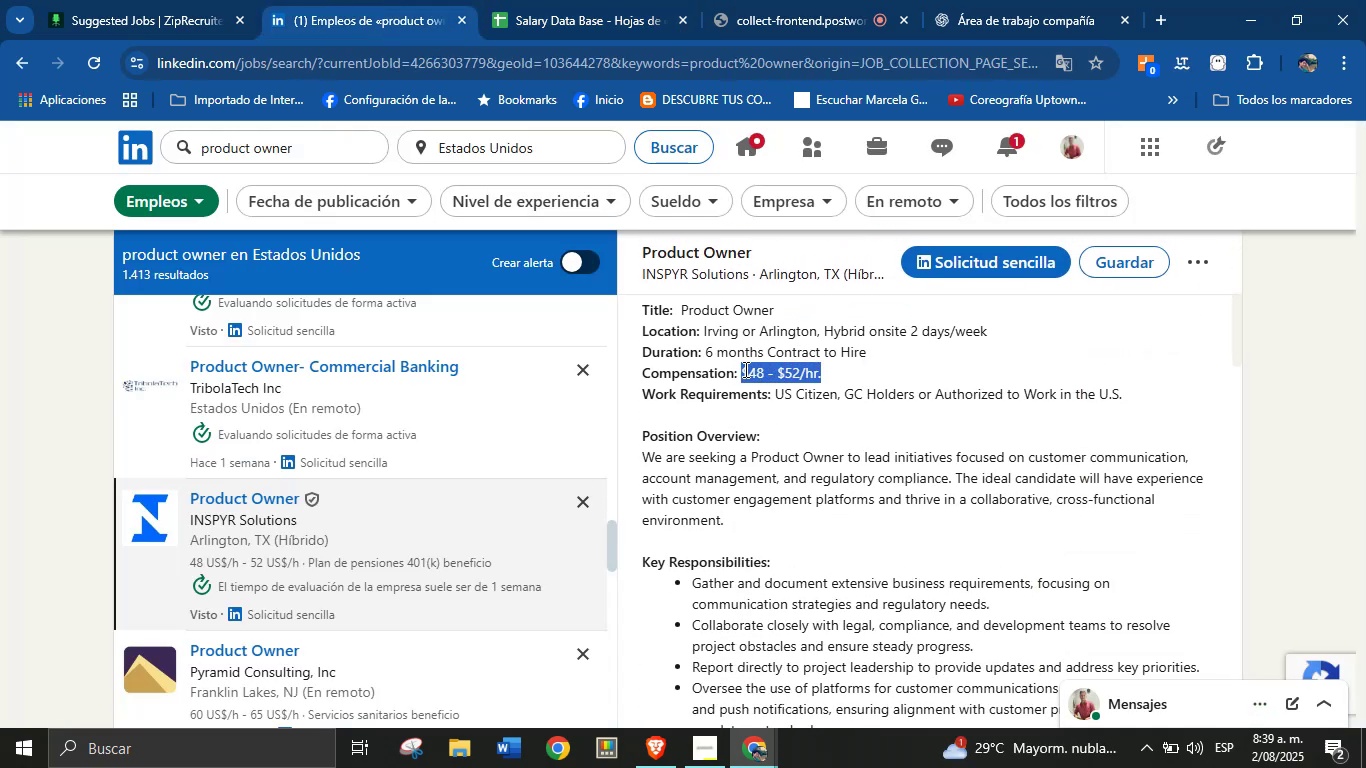 
key(Control+C)
 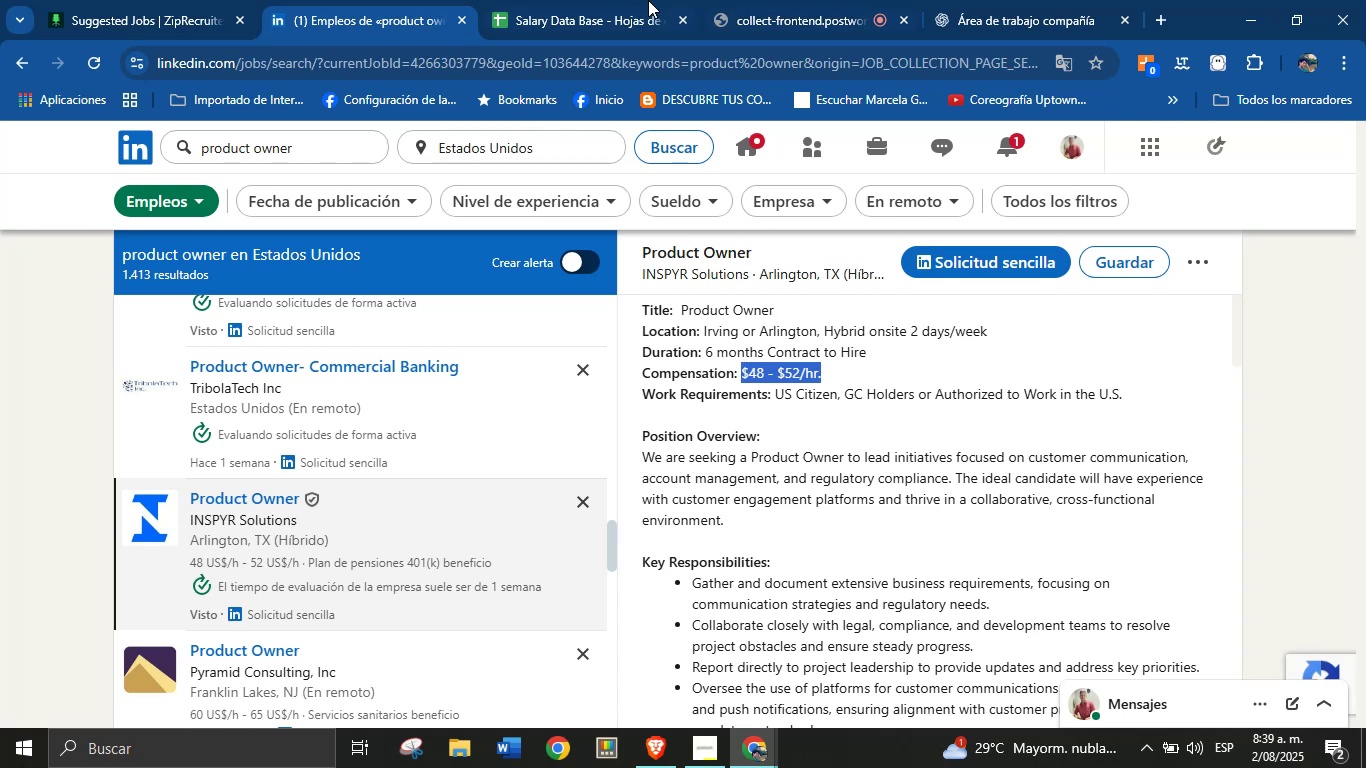 
left_click([634, 0])
 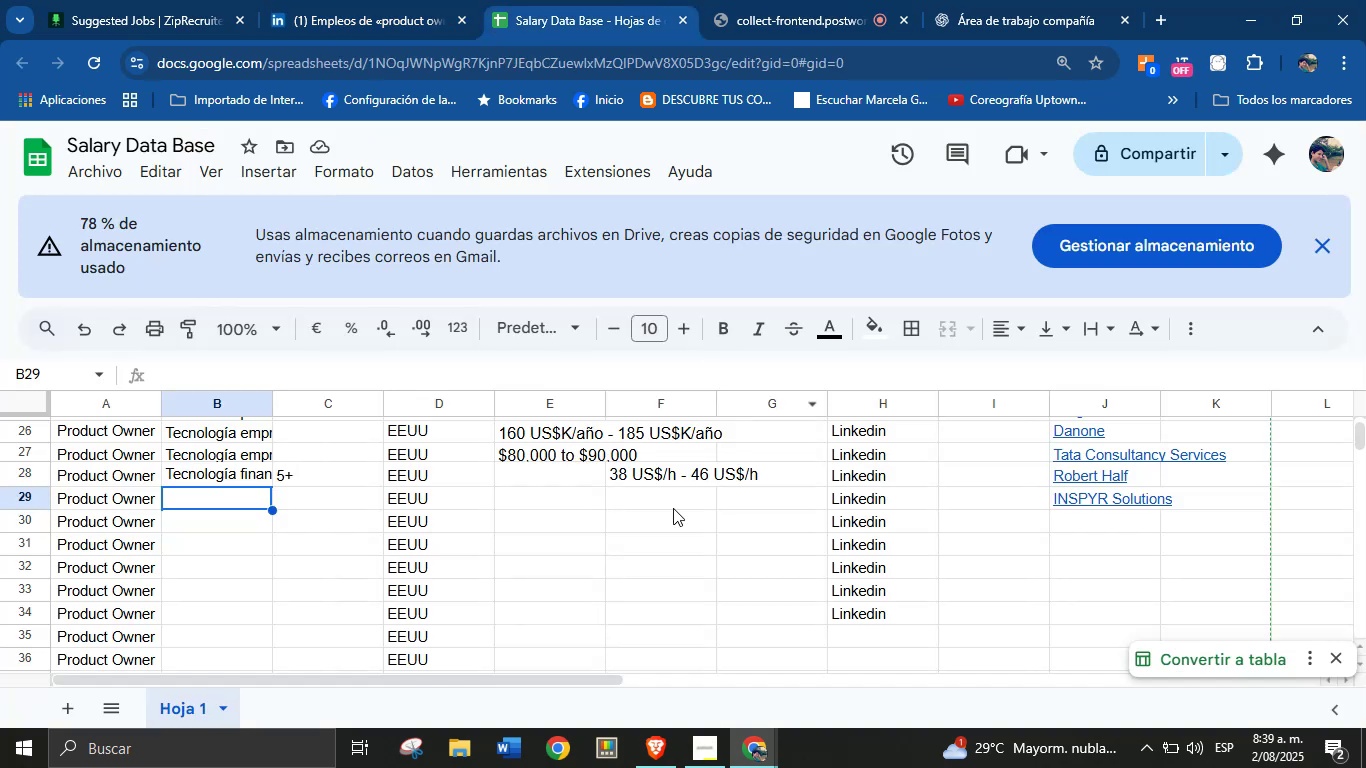 
left_click([673, 507])
 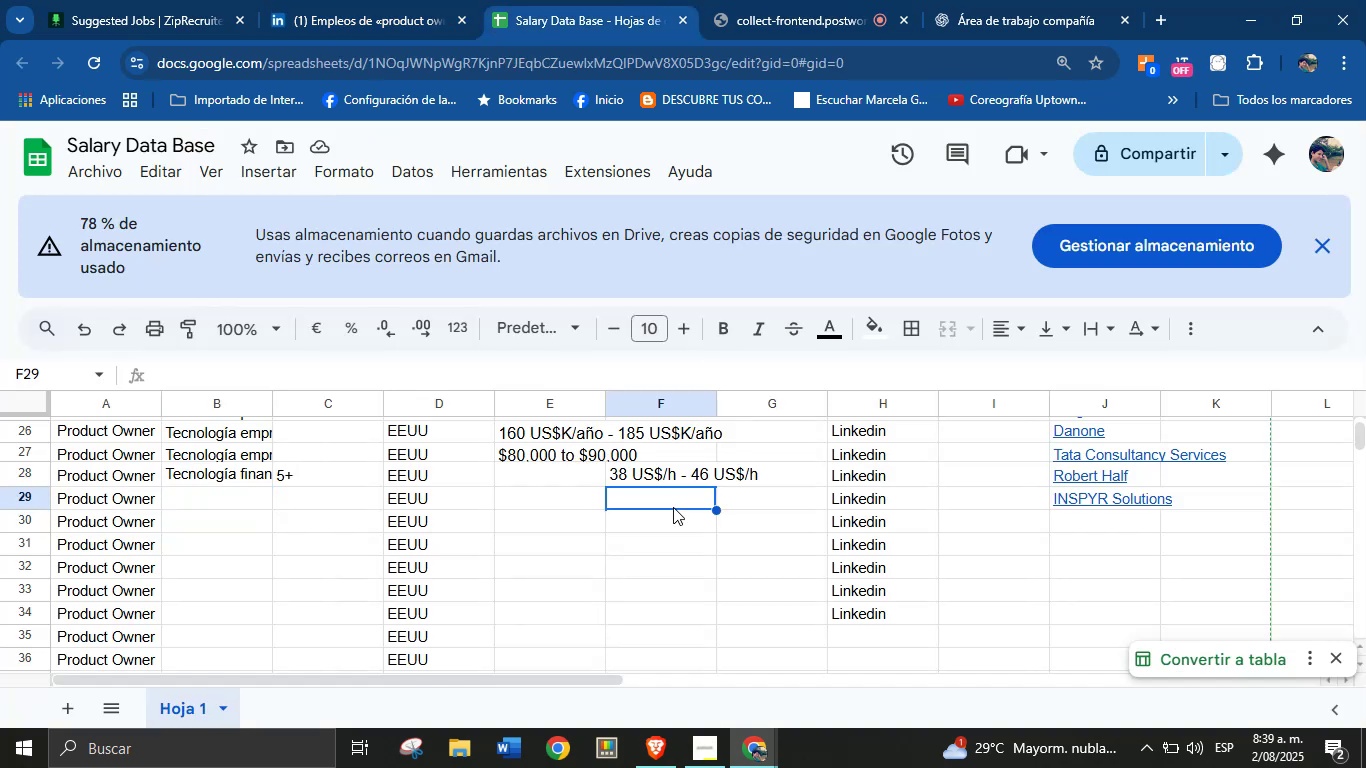 
key(Control+V)
 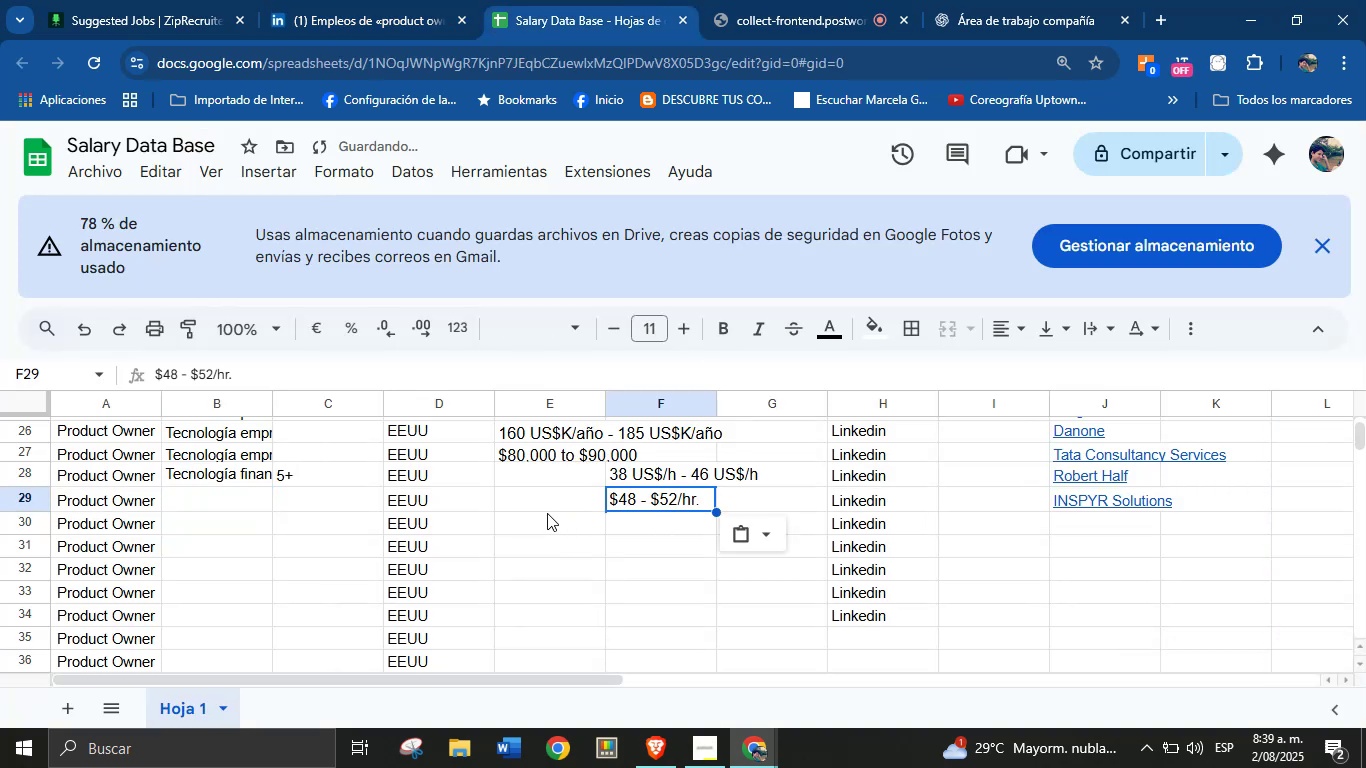 
left_click([544, 504])
 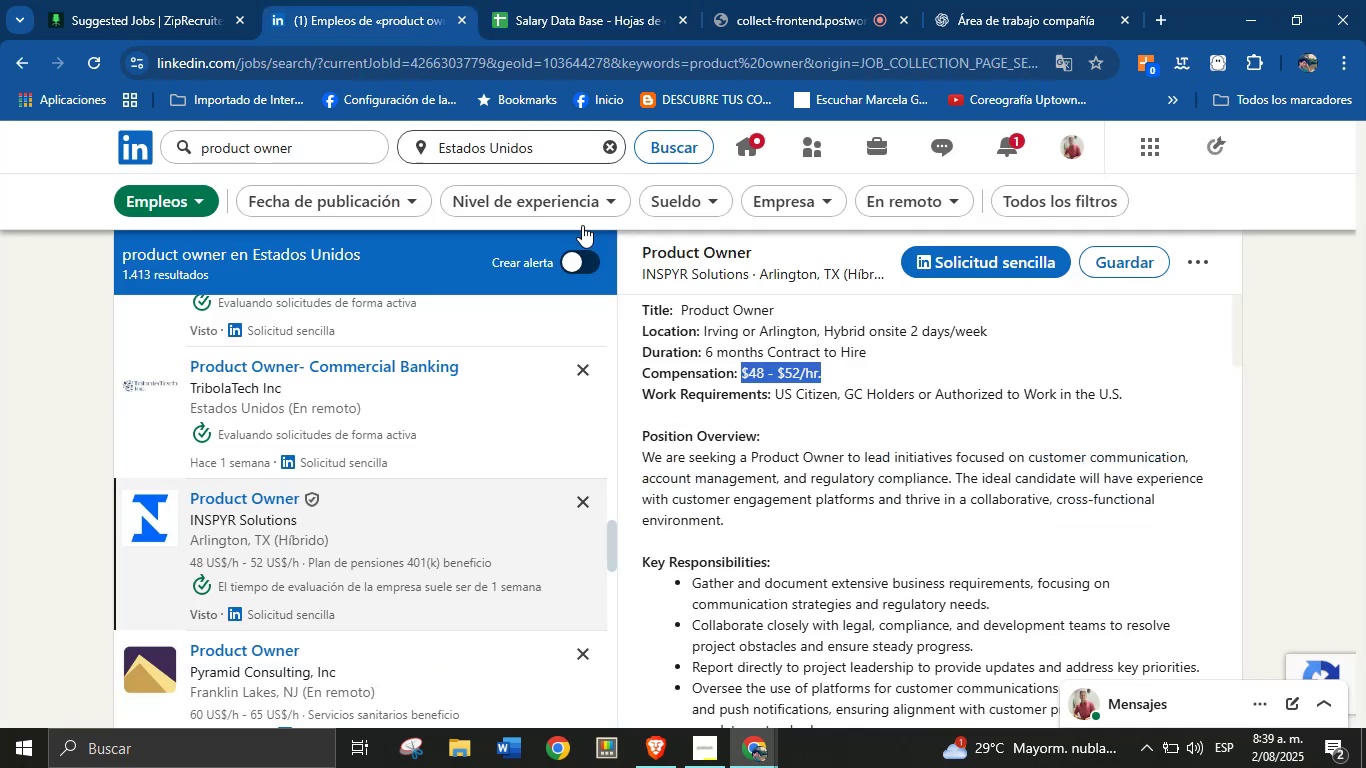 
left_click([775, 449])
 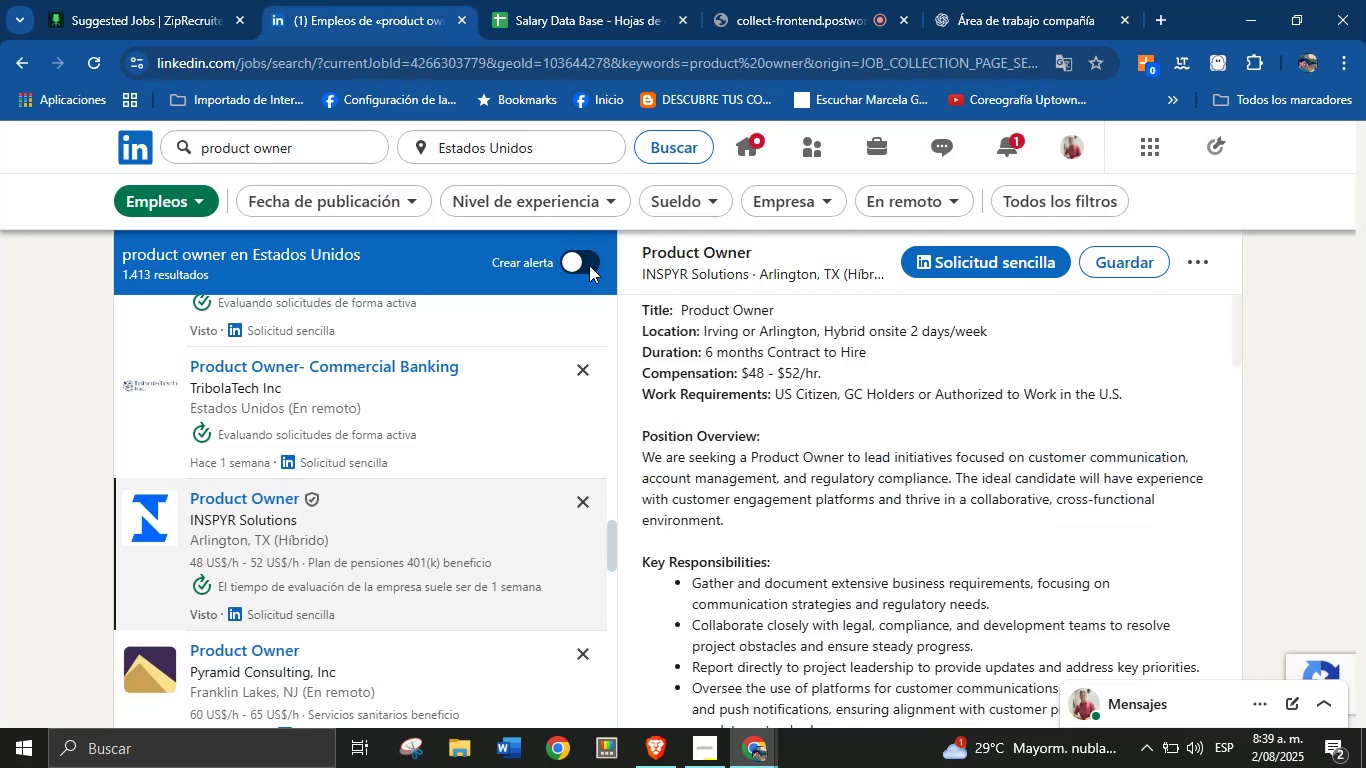 
left_click([562, 0])
 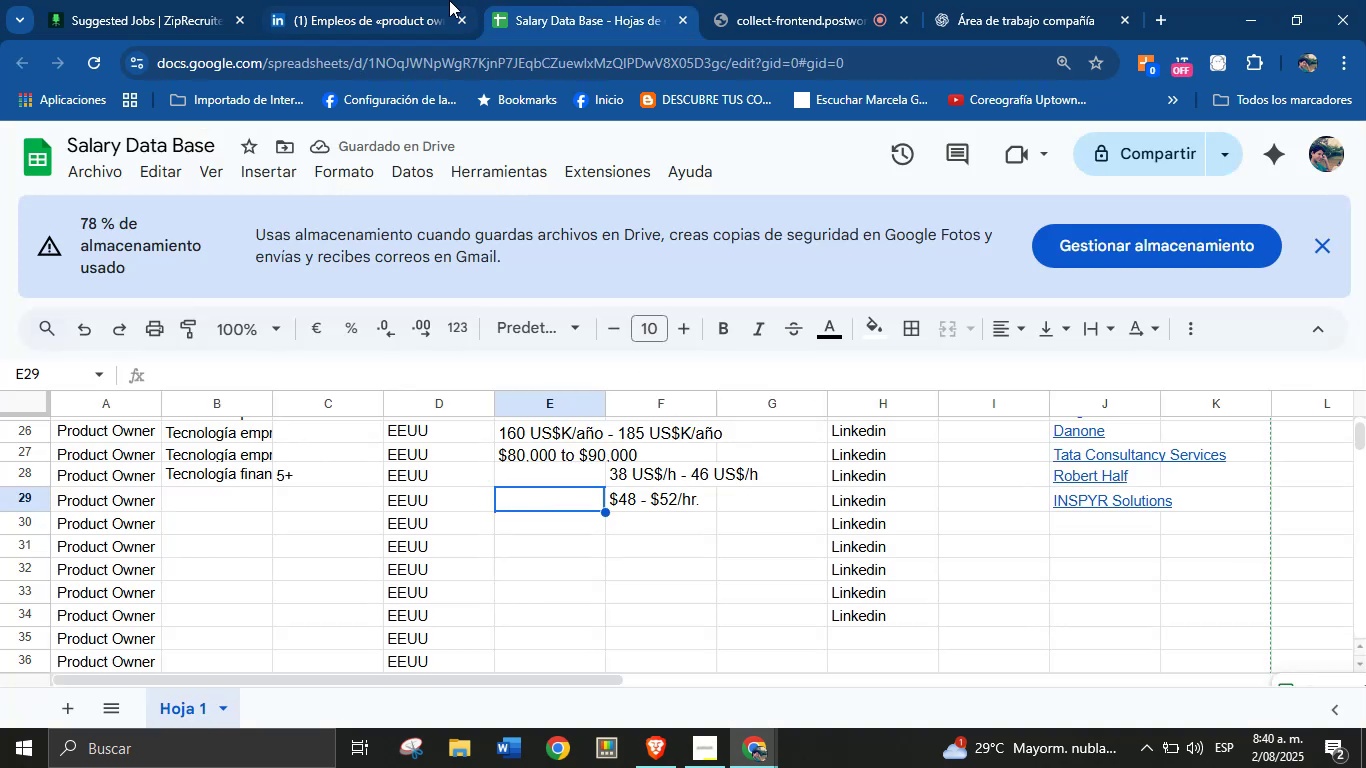 
left_click([420, 0])
 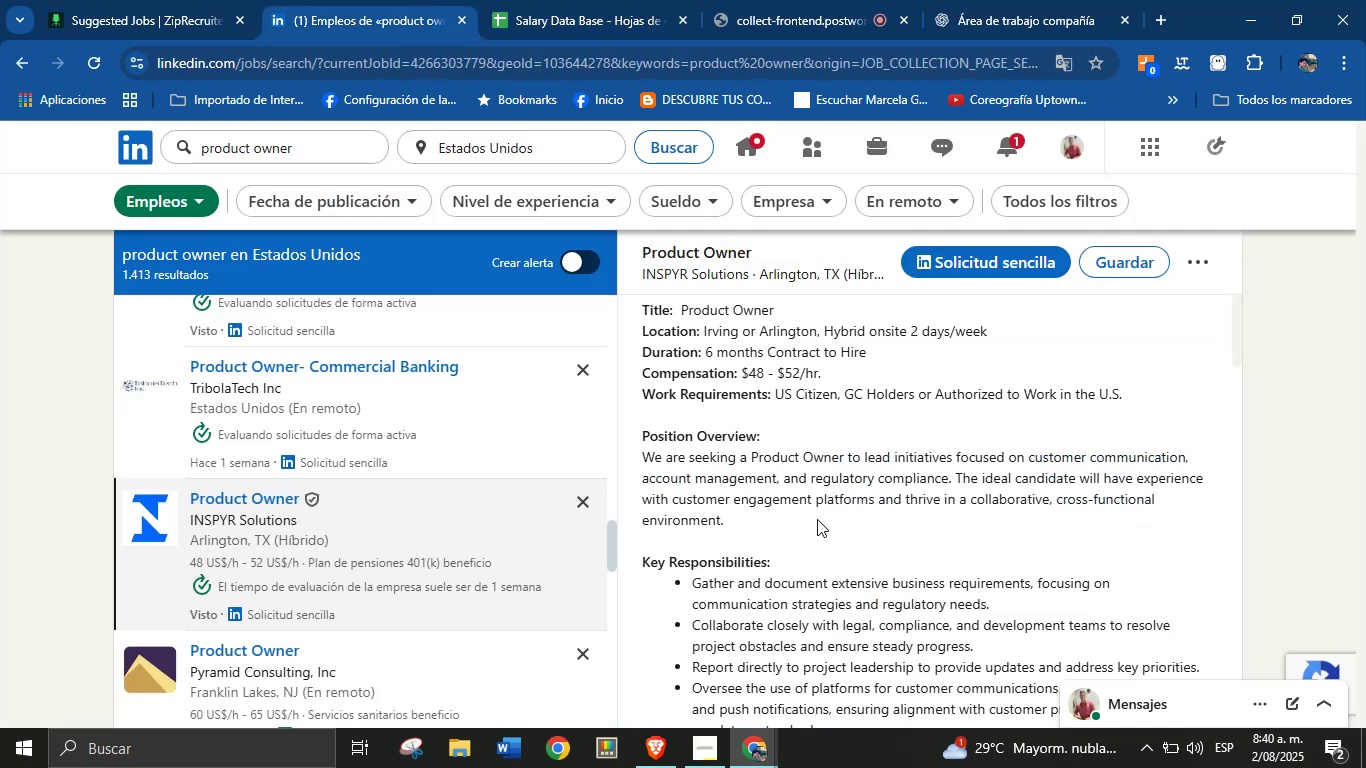 
scroll: coordinate [859, 505], scroll_direction: down, amount: 4.0
 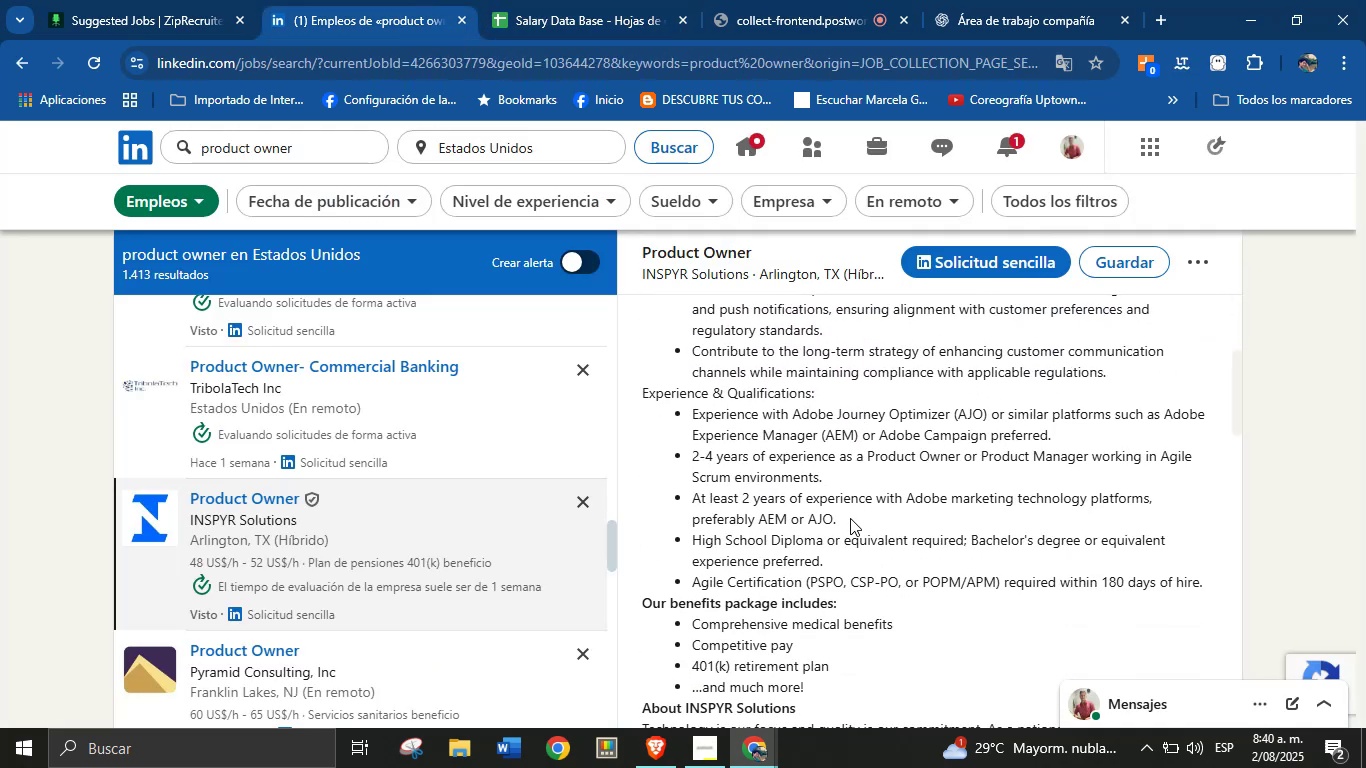 
scroll: coordinate [801, 528], scroll_direction: up, amount: 4.0
 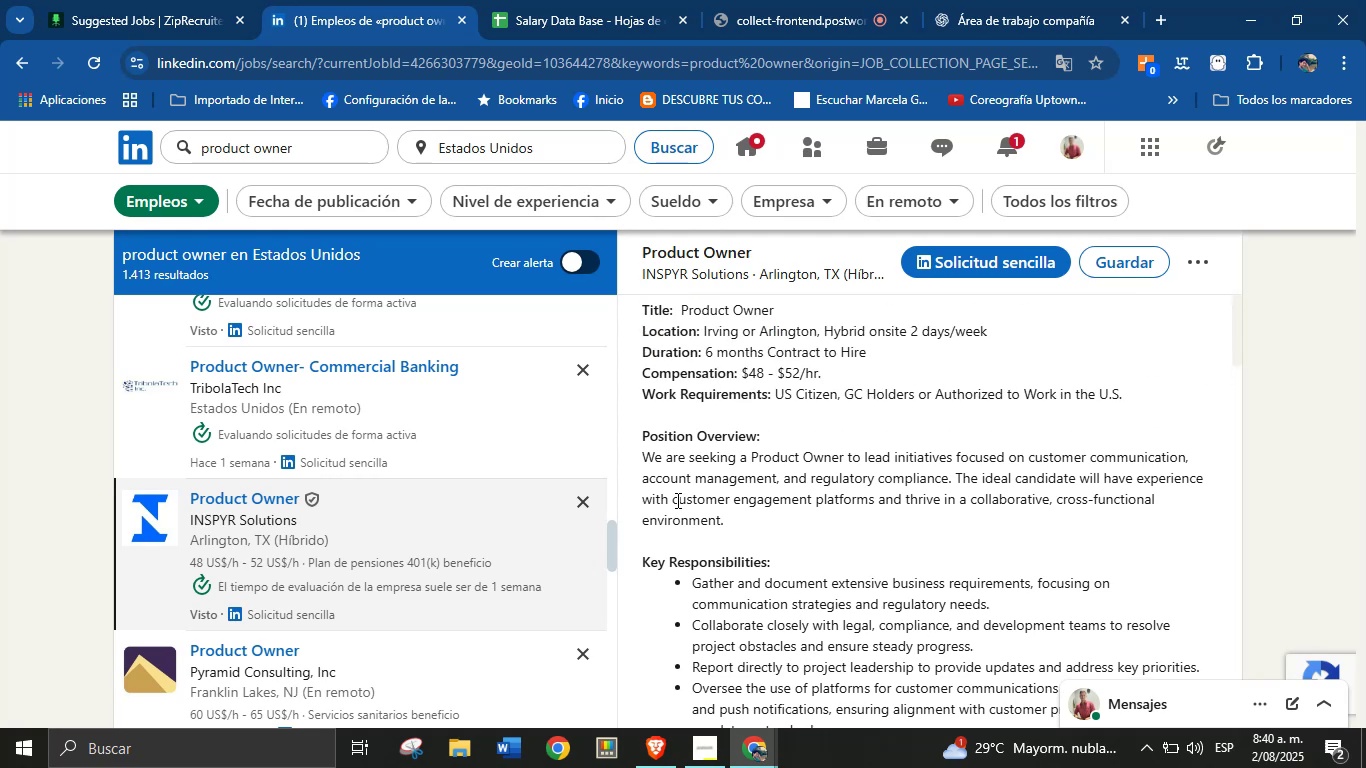 
double_click([679, 496])
 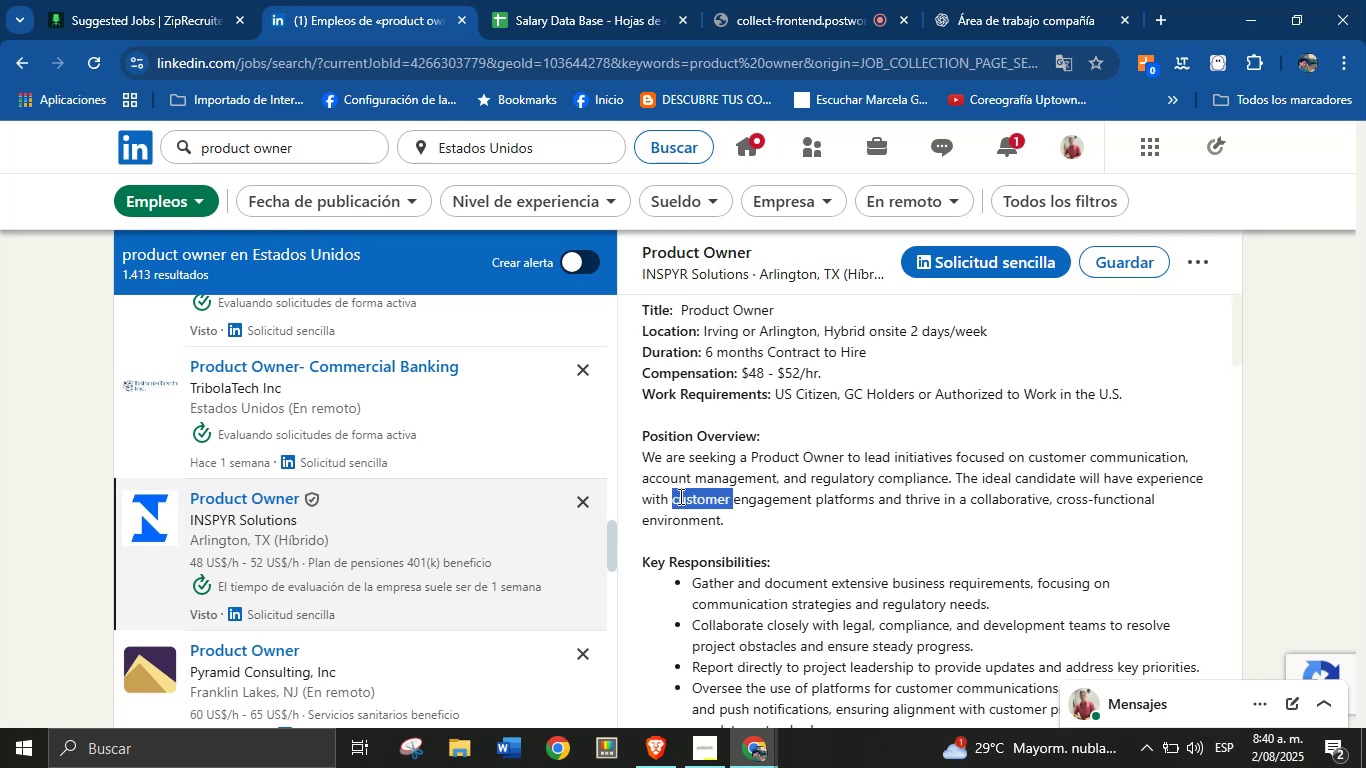 
triple_click([679, 496])
 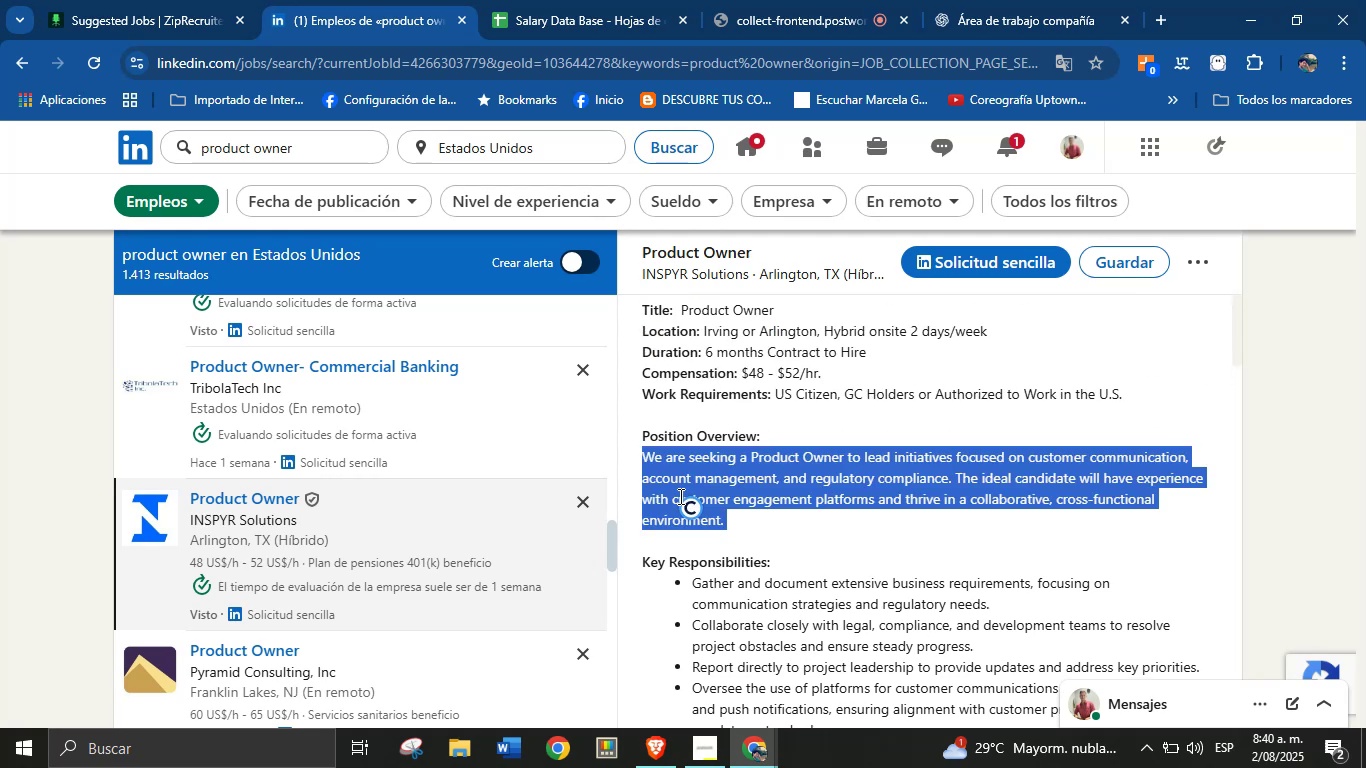 
key(Control+C)
 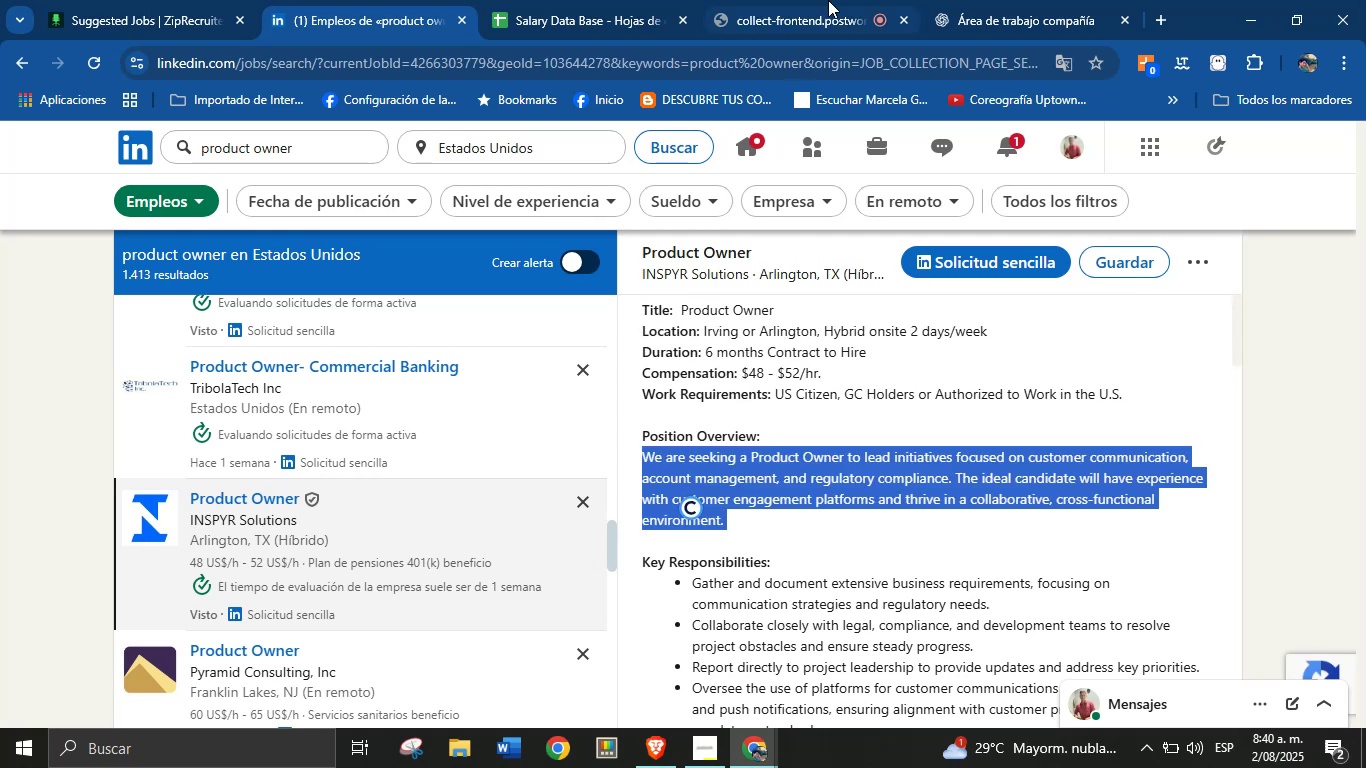 
left_click([995, 0])
 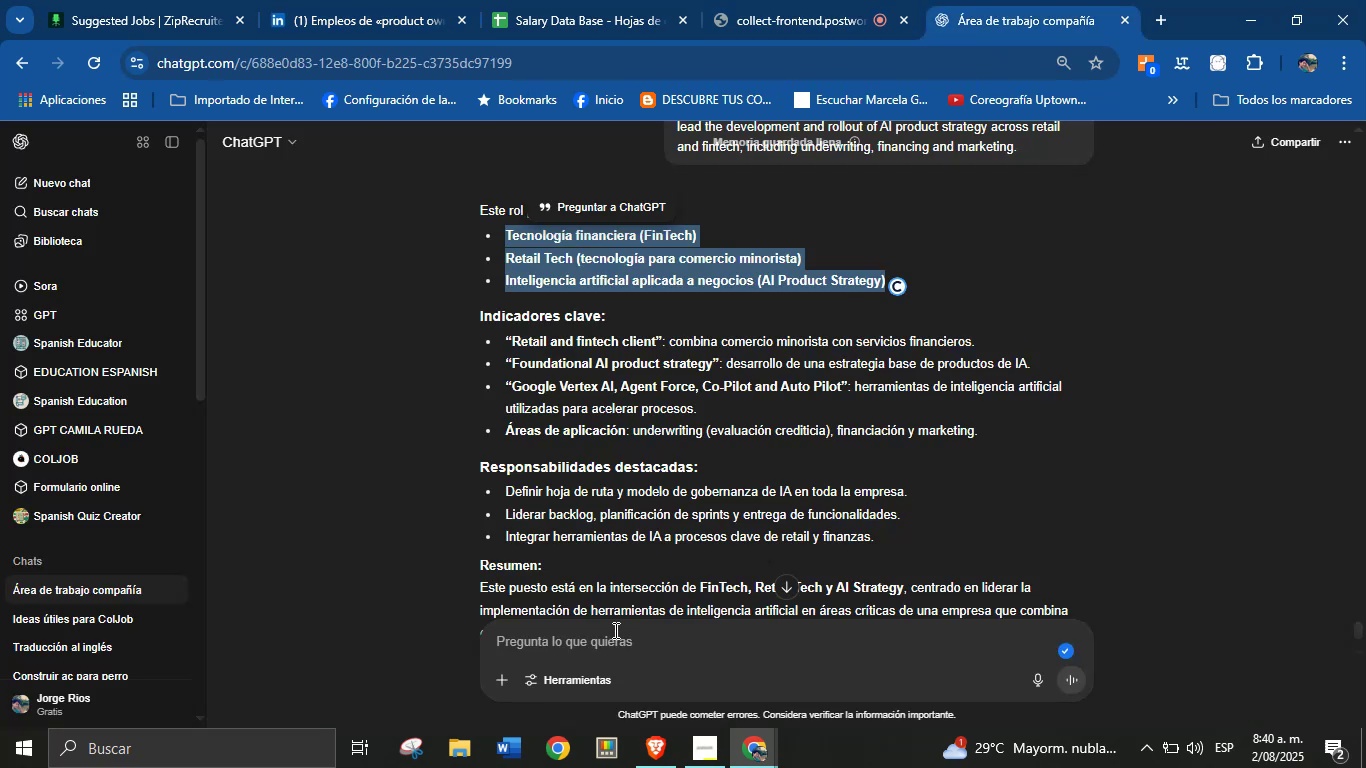 
left_click([603, 650])
 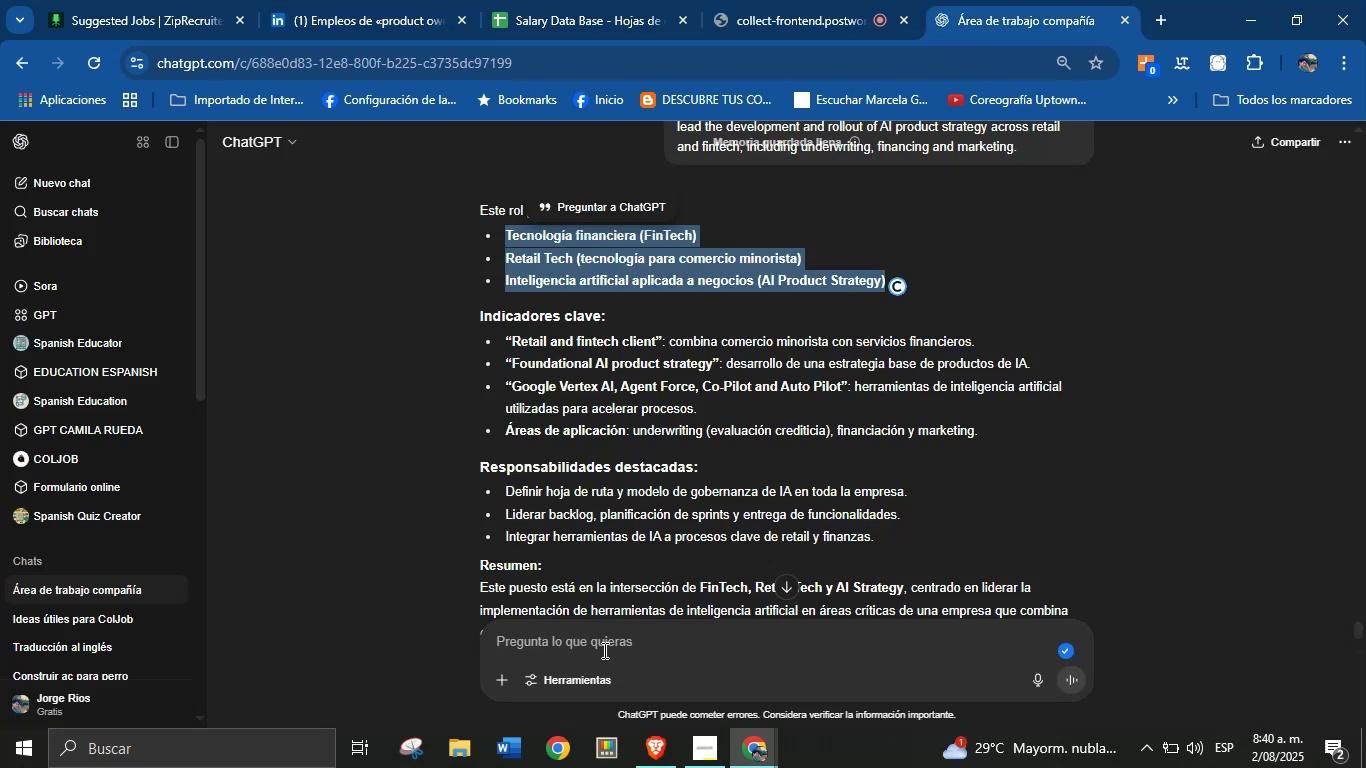 
key(Control+V)
 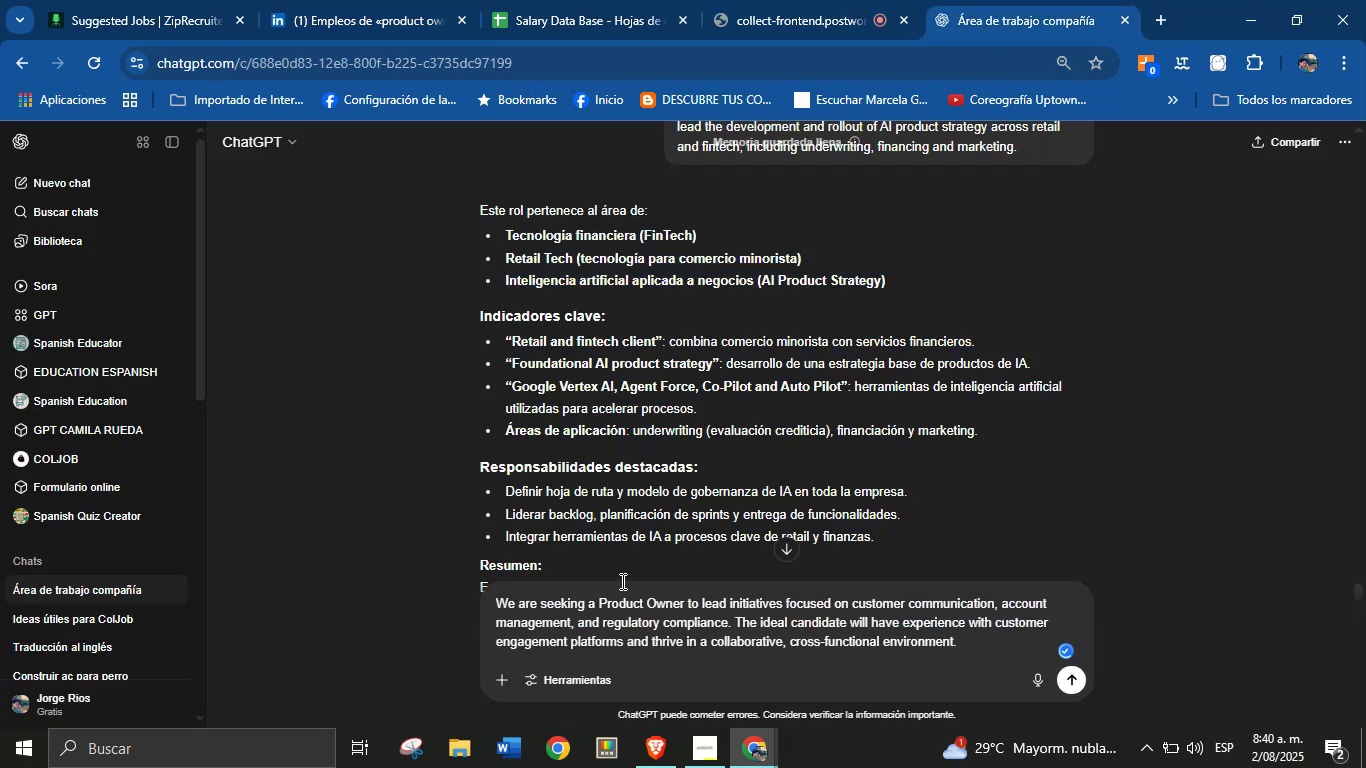 
double_click([619, 601])
 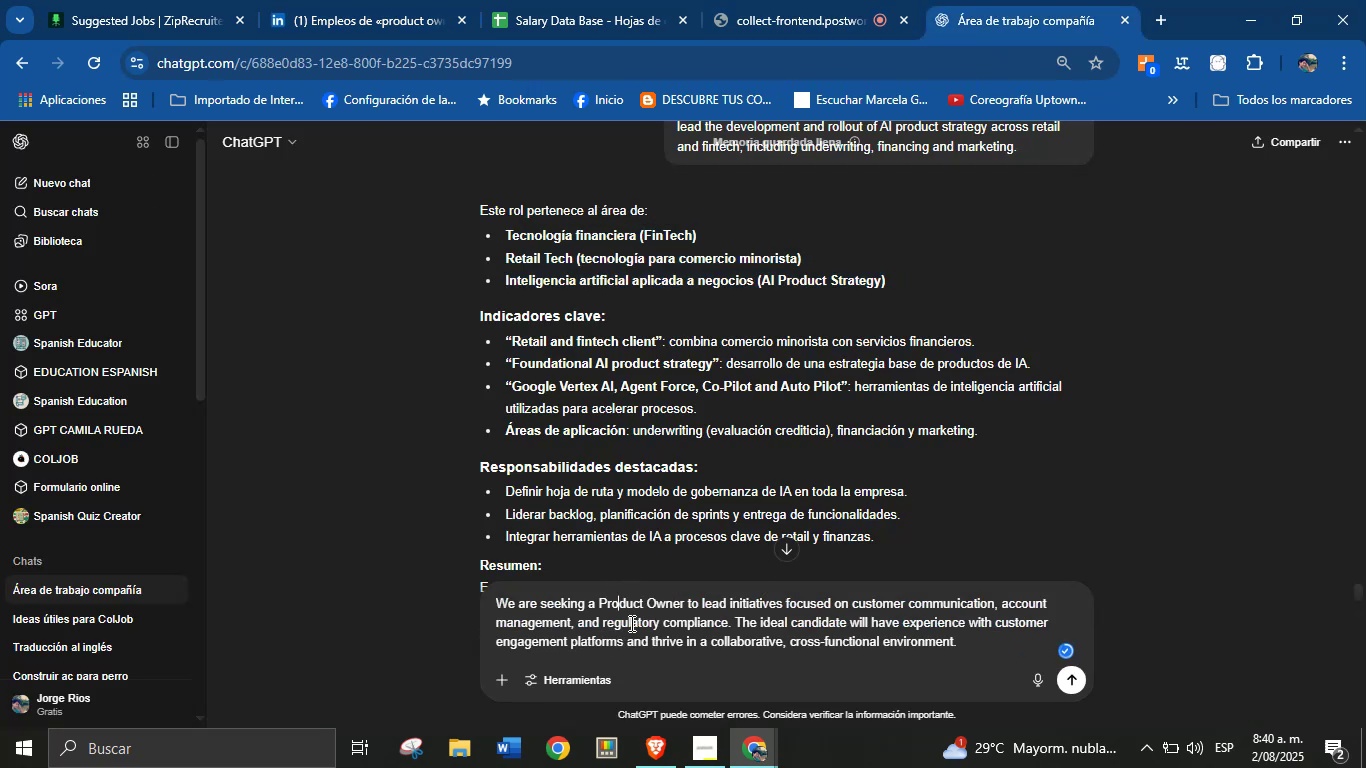 
triple_click([631, 624])
 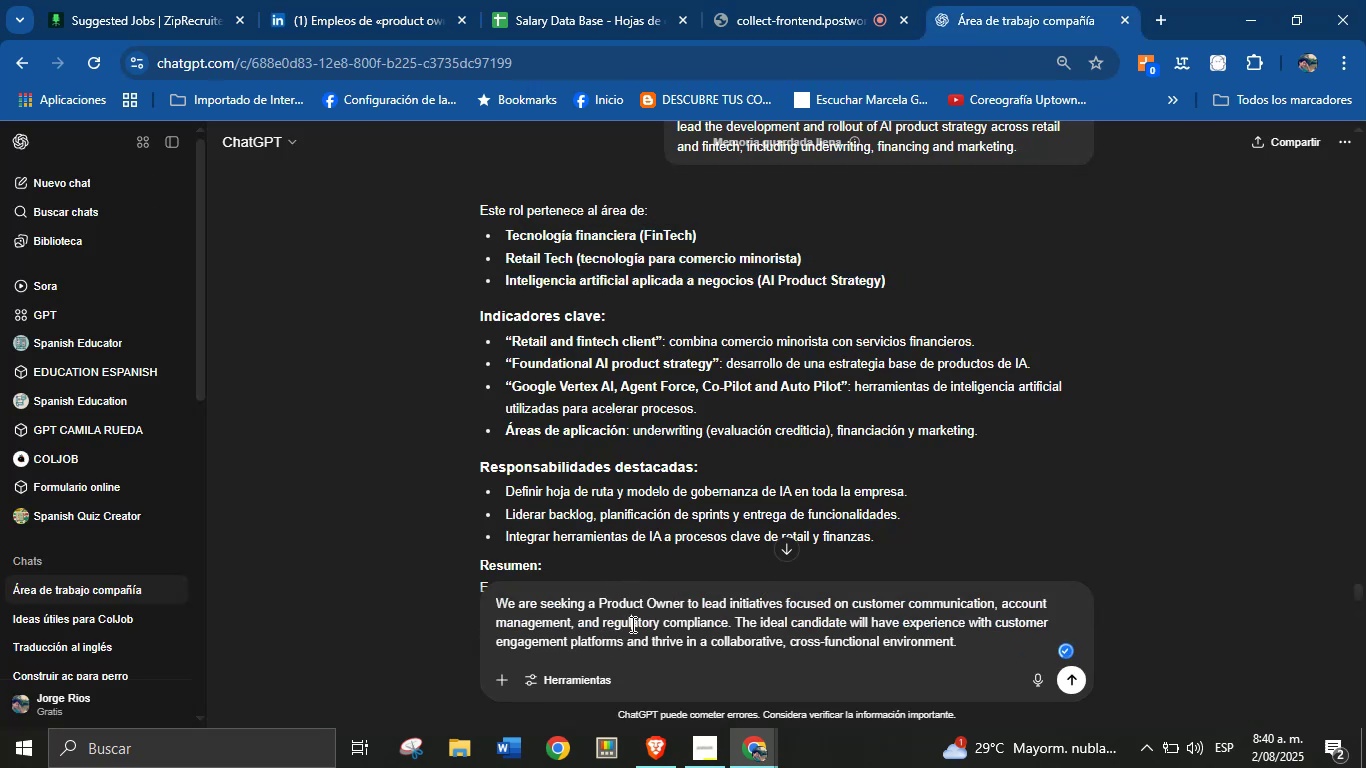 
key(Enter)
 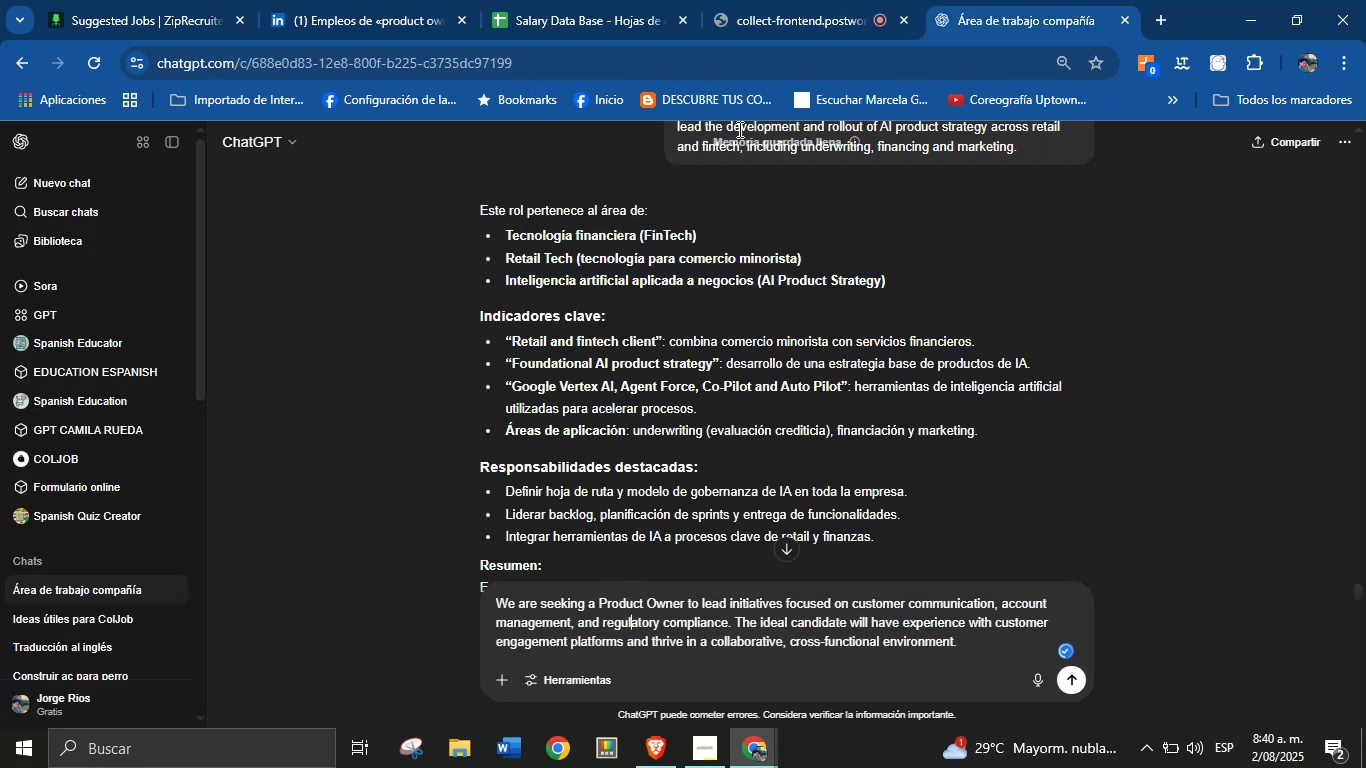 
left_click([810, 0])
 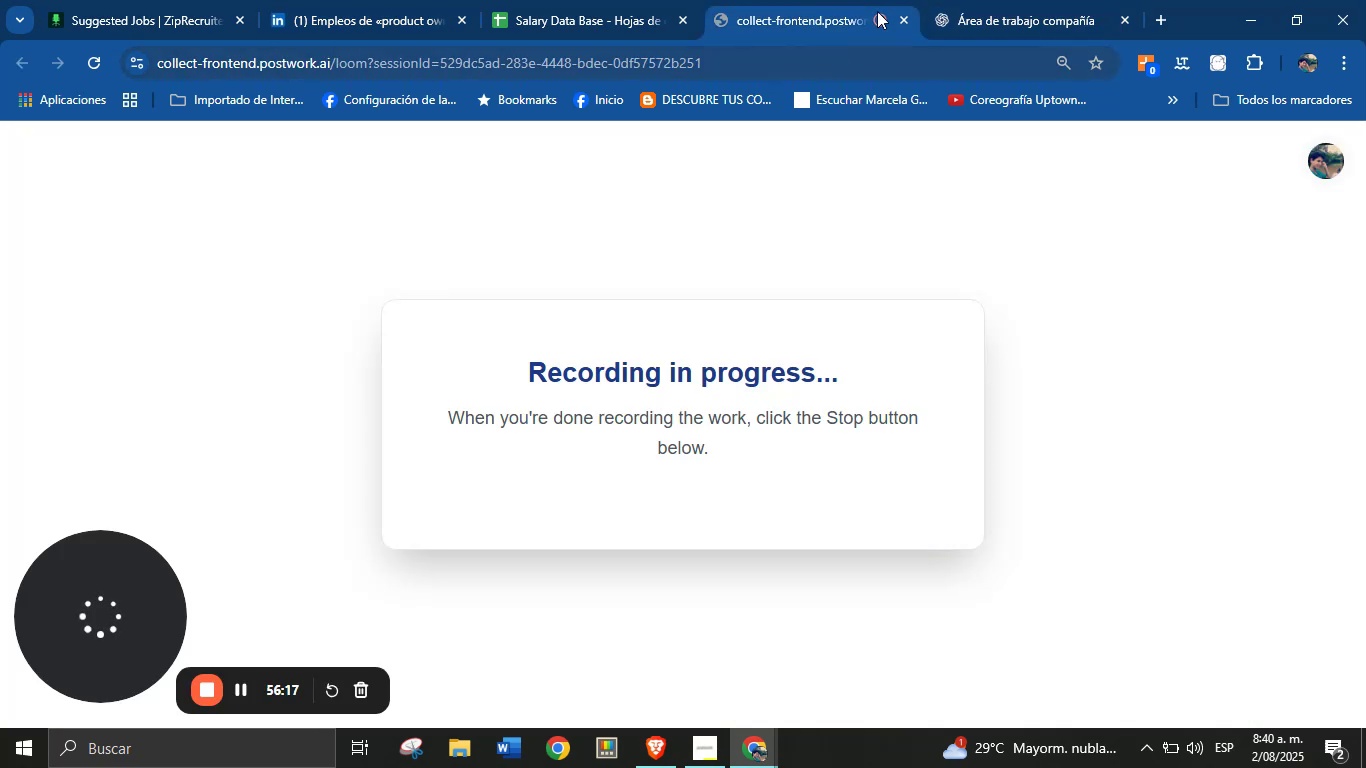 
left_click([979, 0])
 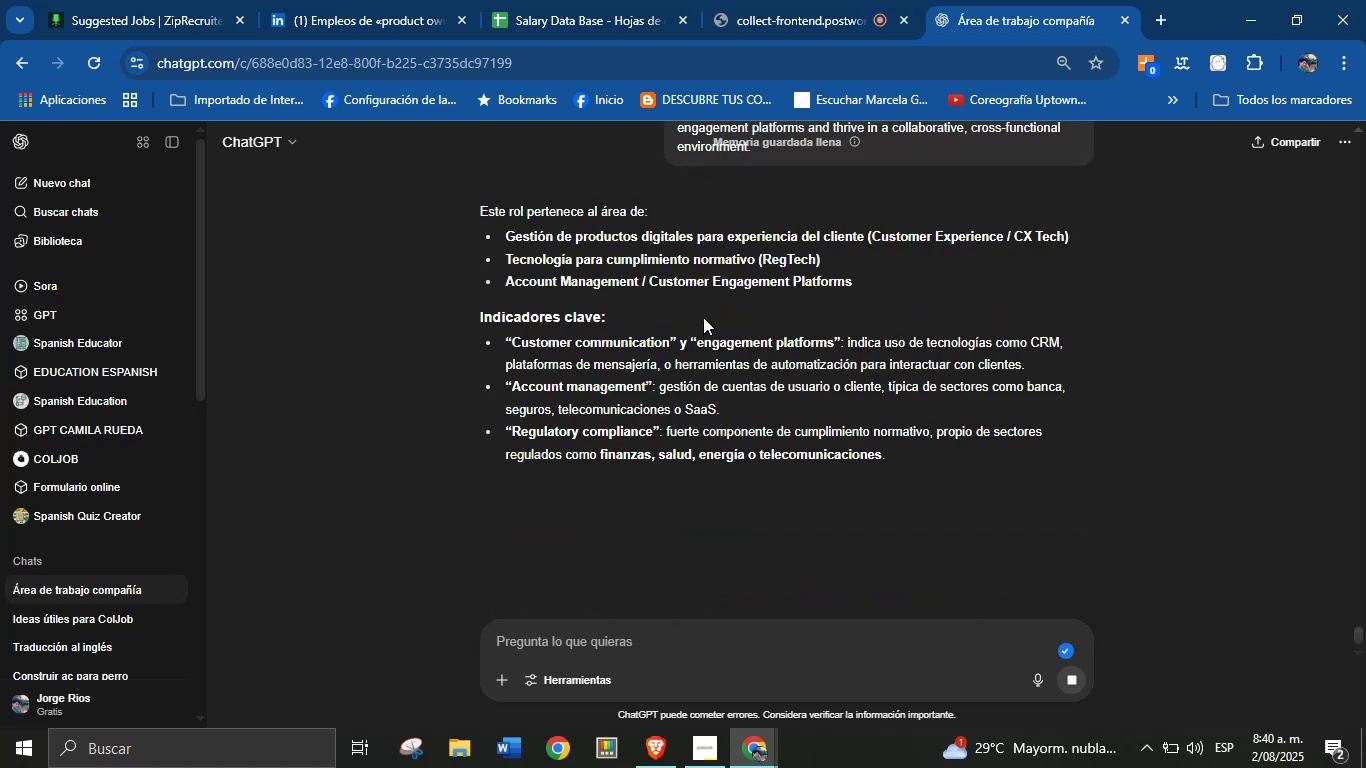 
left_click_drag(start_coordinate=[852, 285], to_coordinate=[551, 257])
 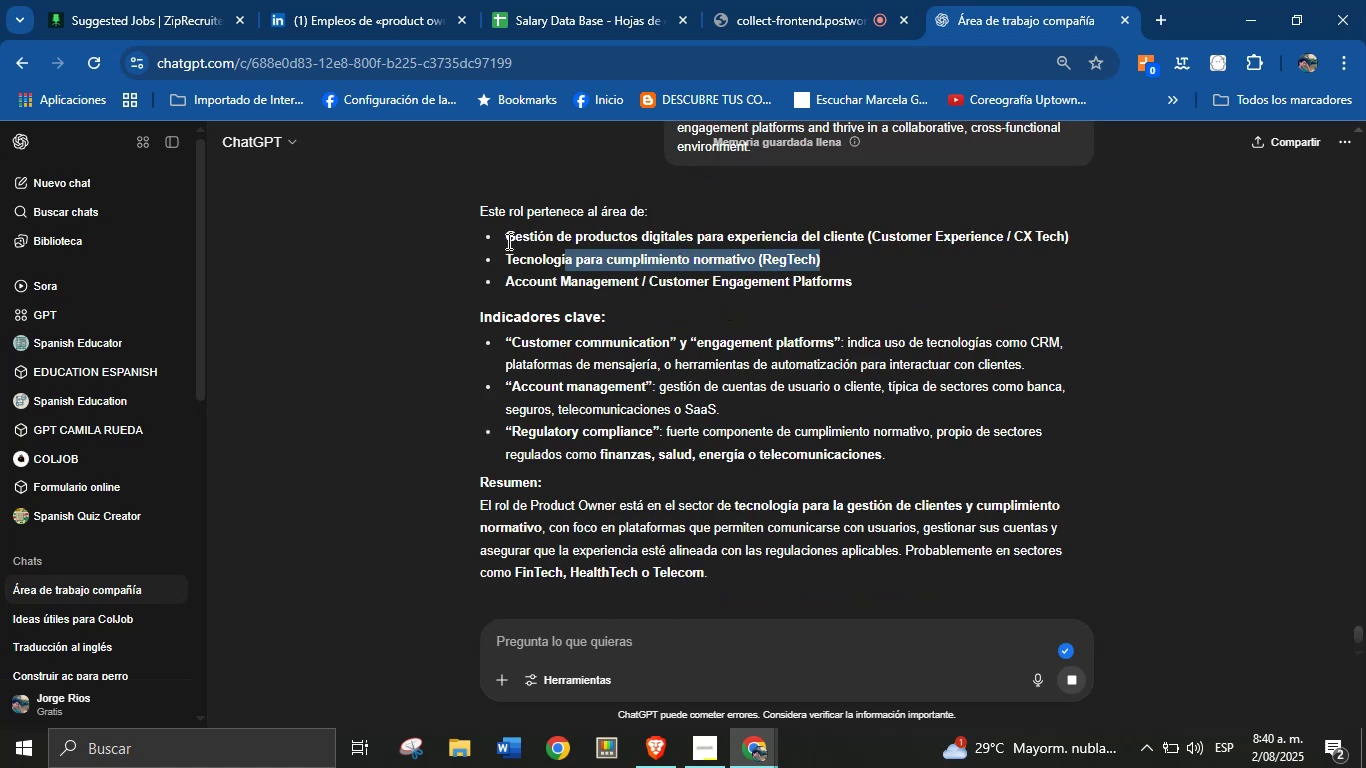 
left_click_drag(start_coordinate=[502, 235], to_coordinate=[759, 260])
 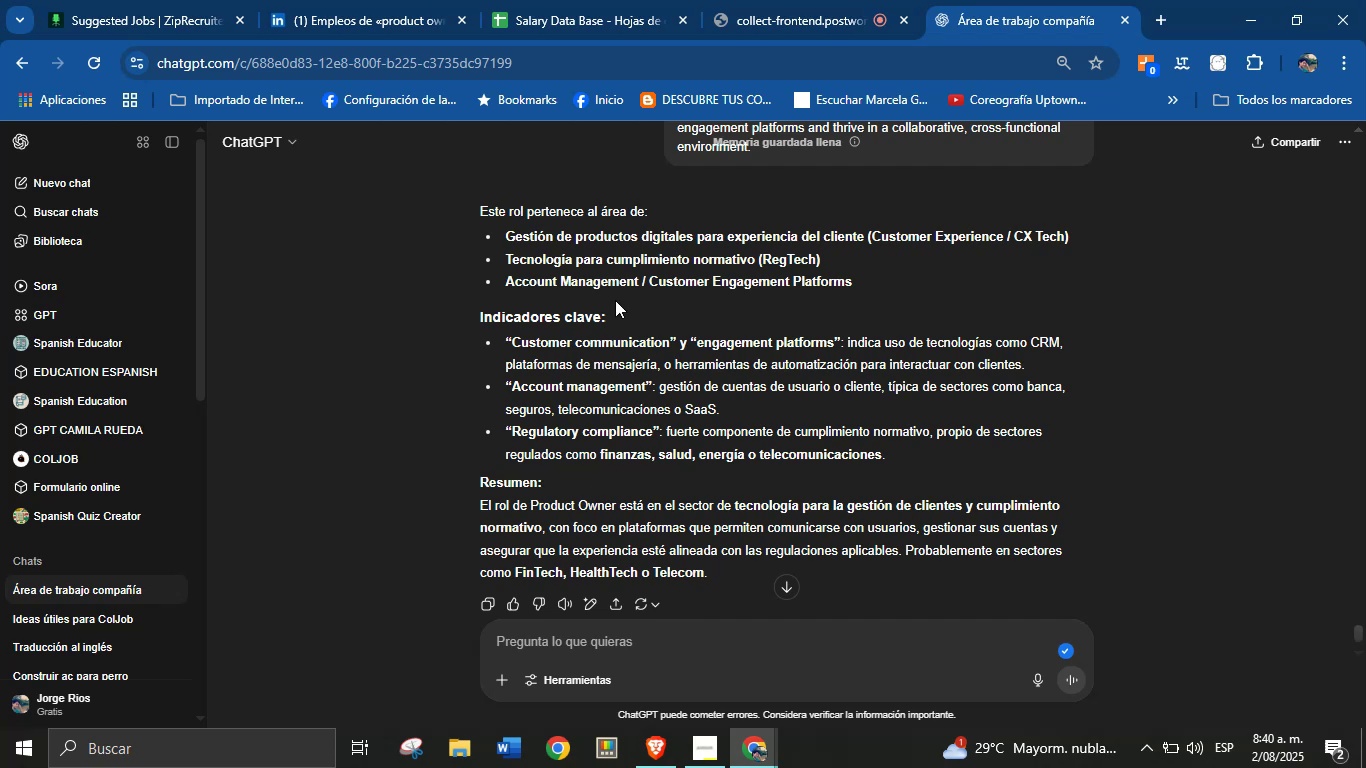 
wait(7.0)
 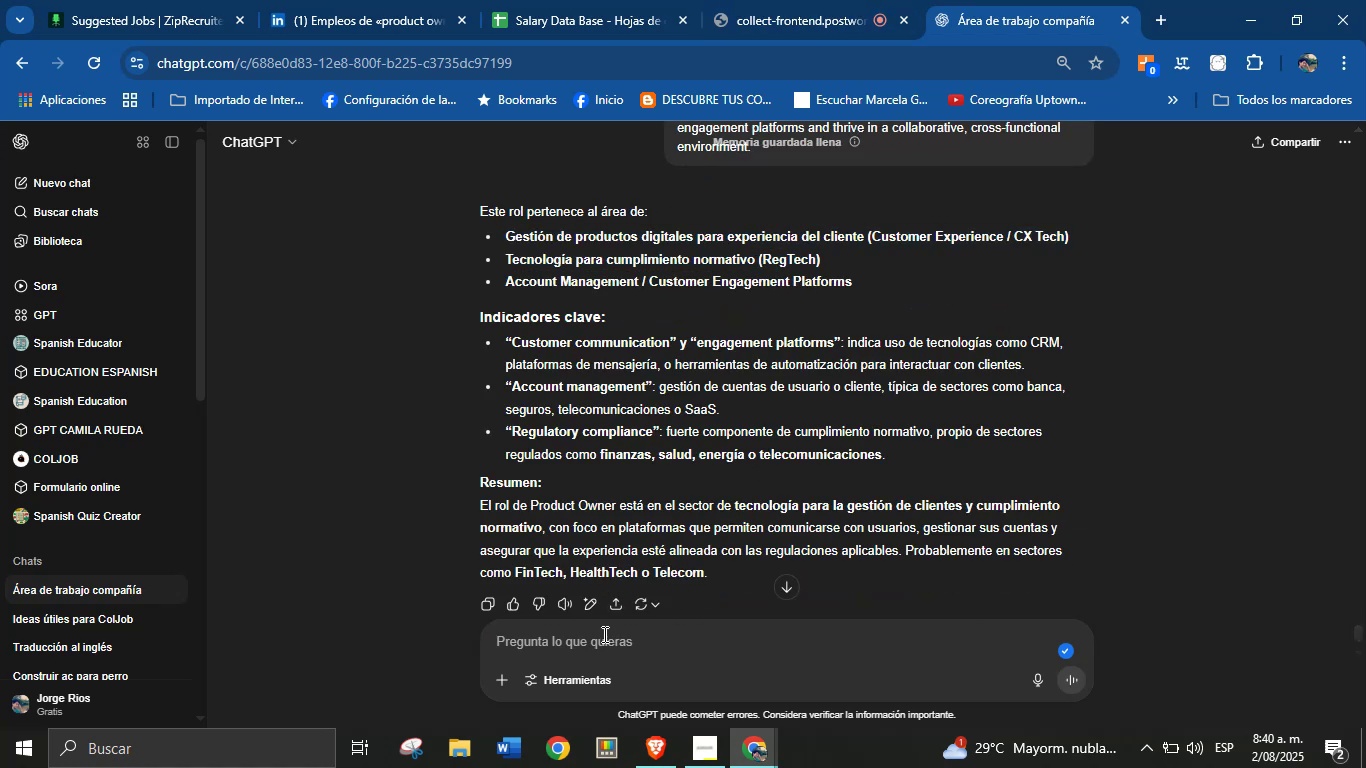 
left_click_drag(start_coordinate=[852, 274], to_coordinate=[498, 238])
 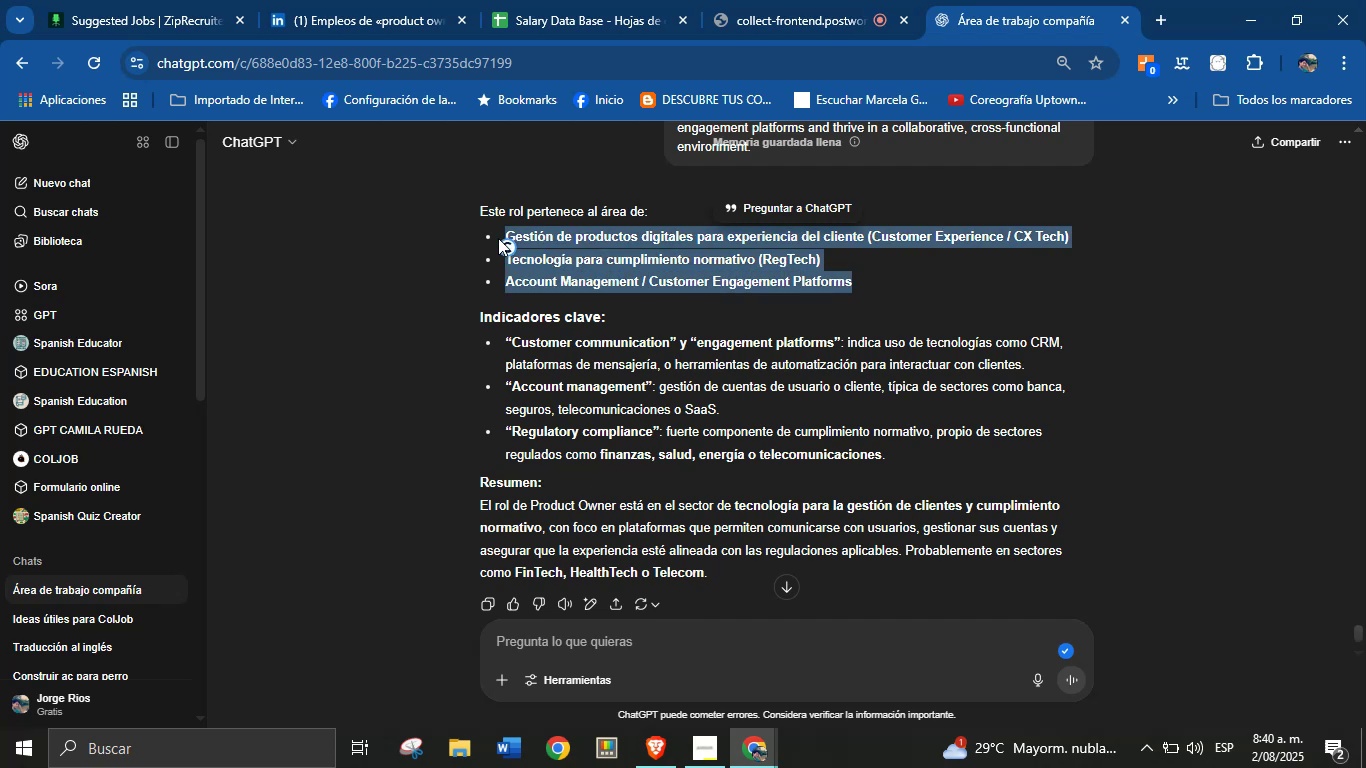 
key(Control+C)
 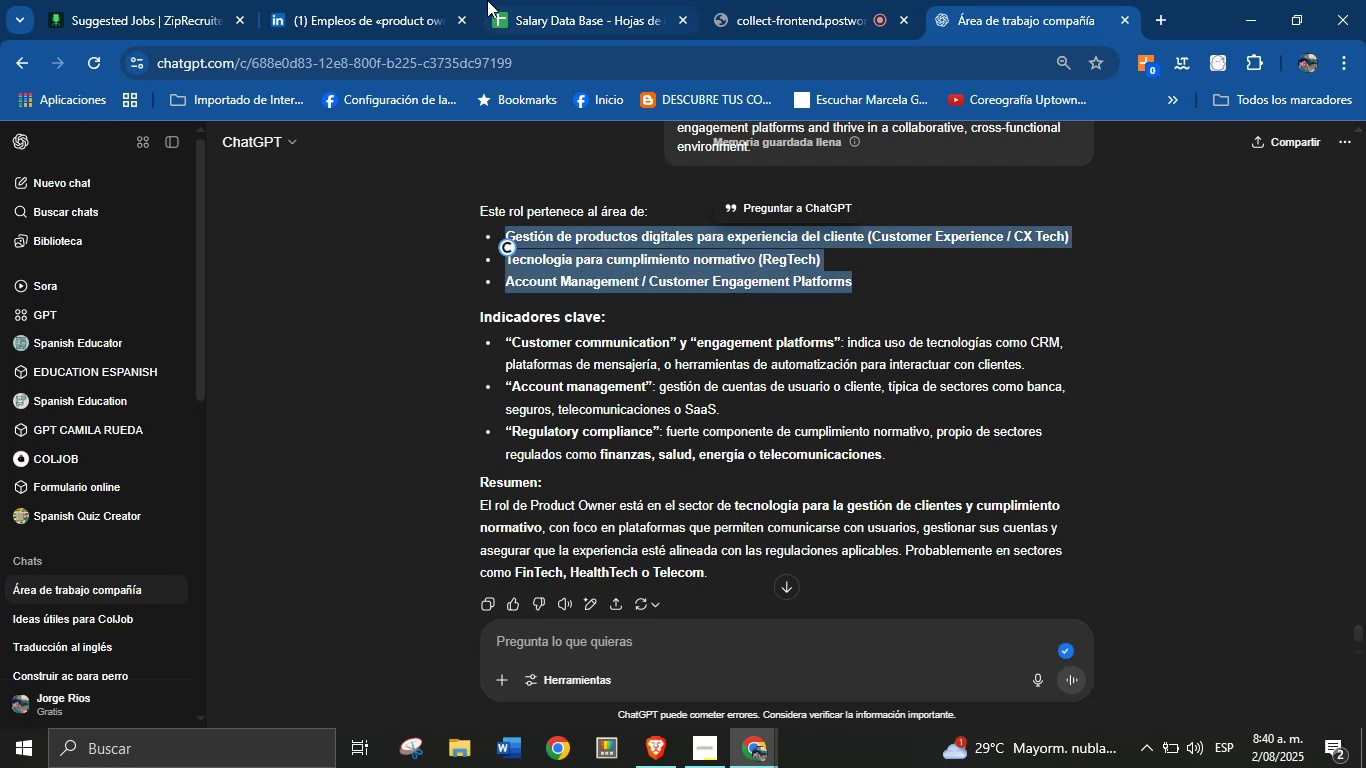 
left_click([518, 0])
 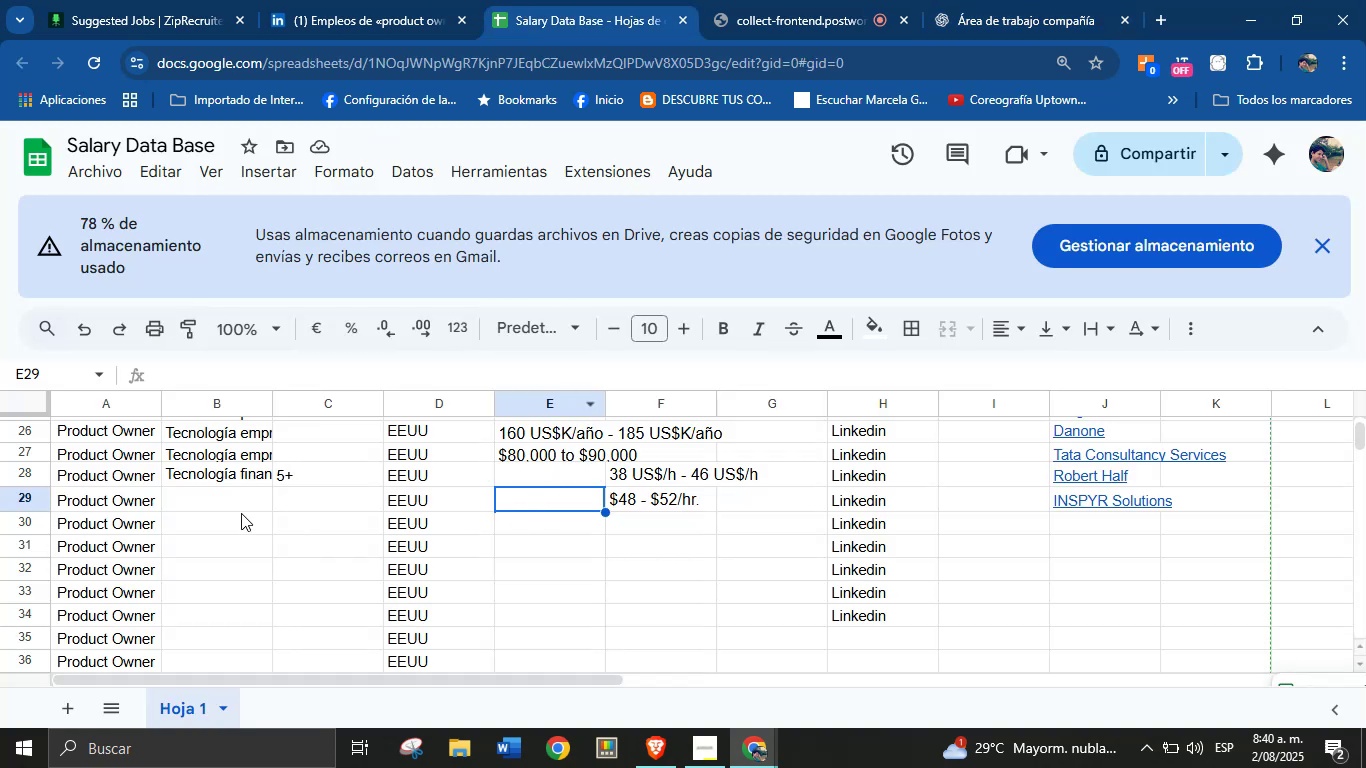 
left_click([240, 509])
 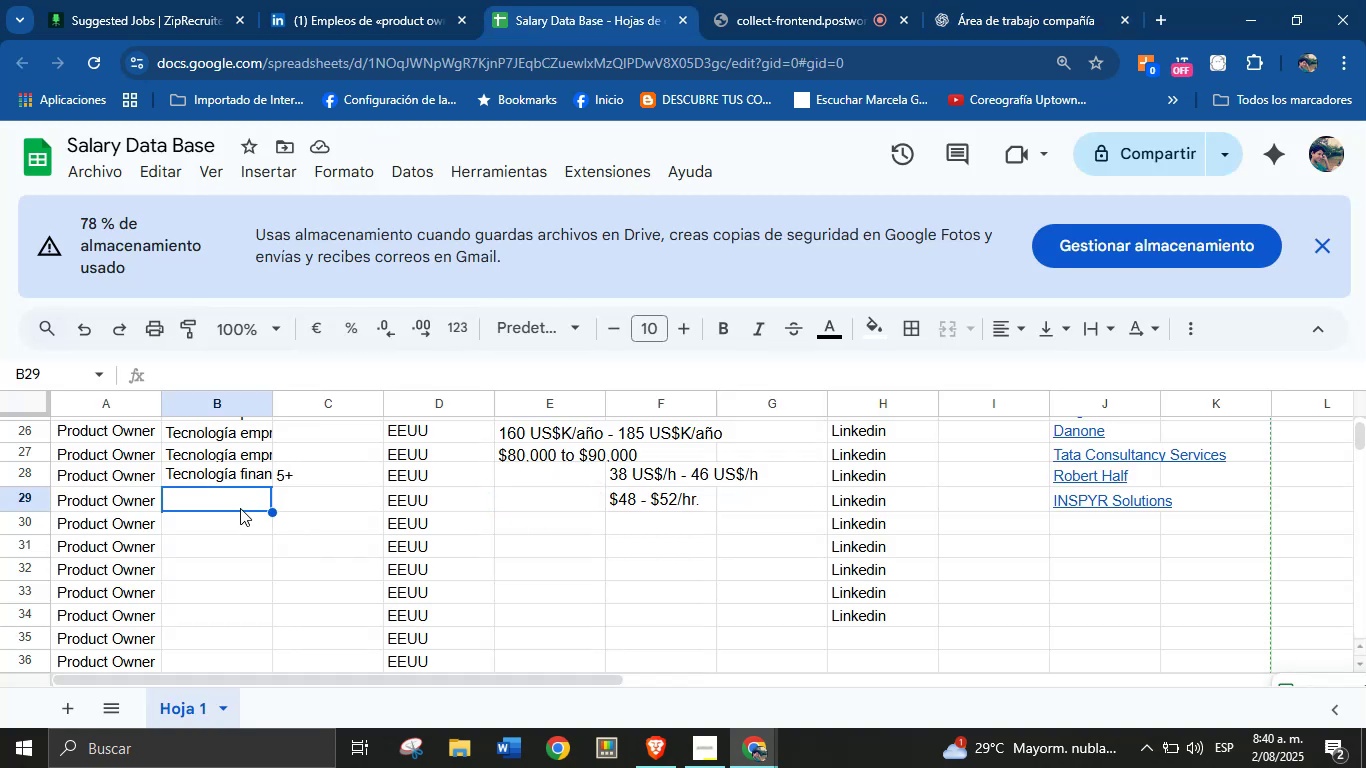 
key(Control+V)
 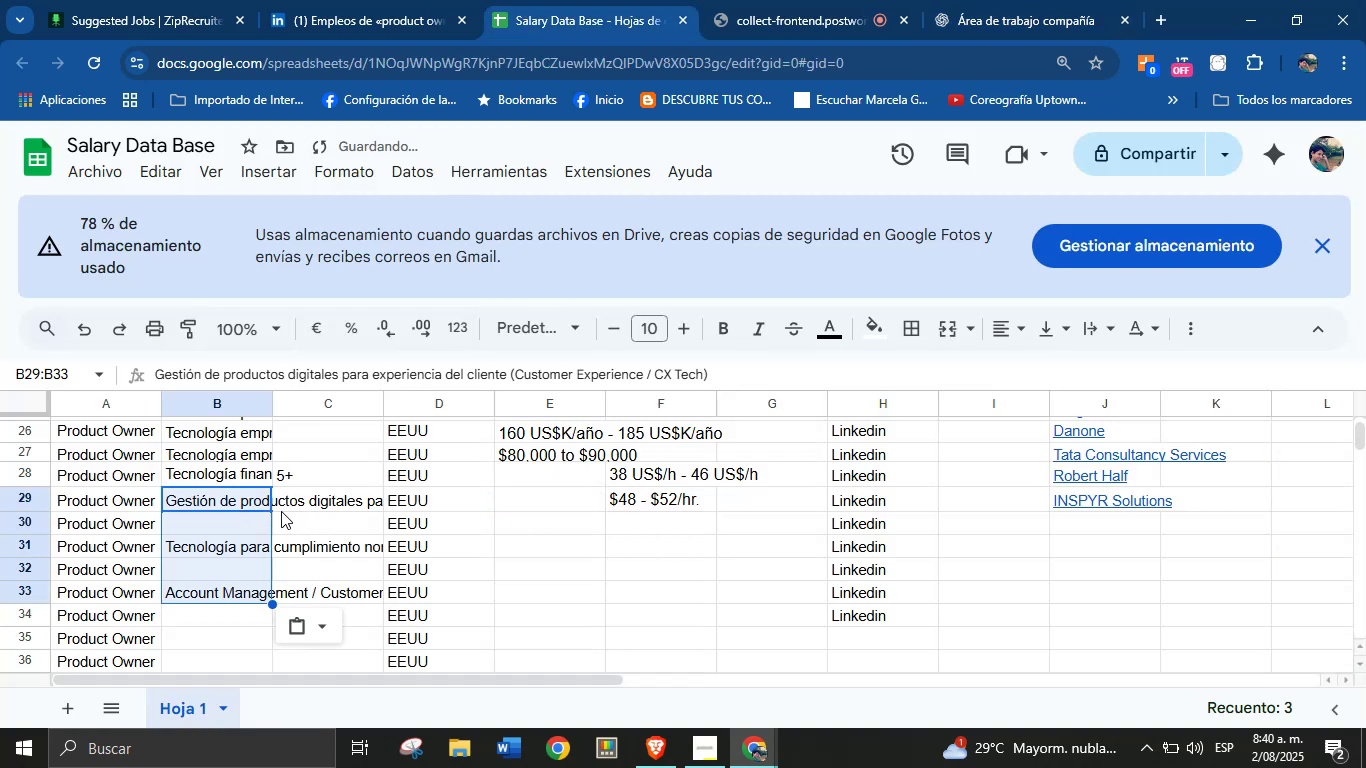 
key(Control+Z)
 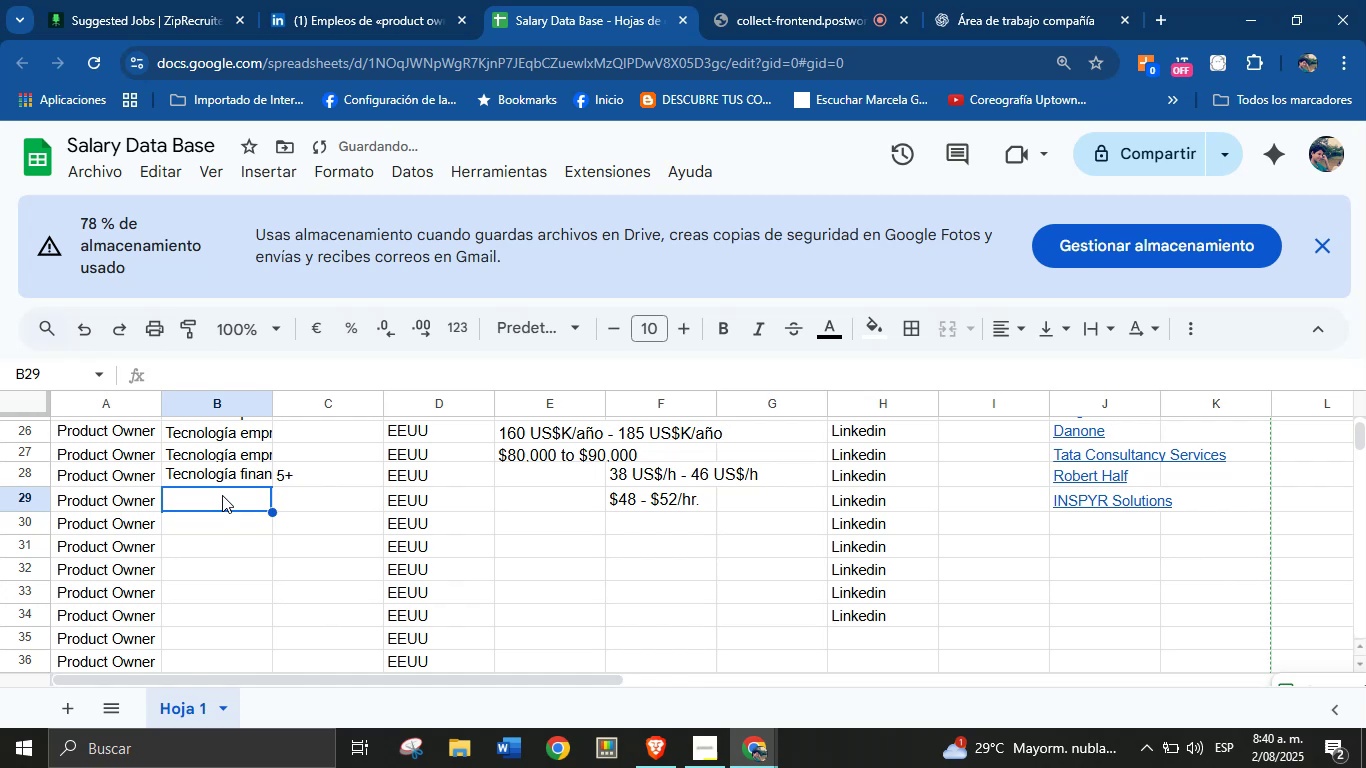 
double_click([222, 495])
 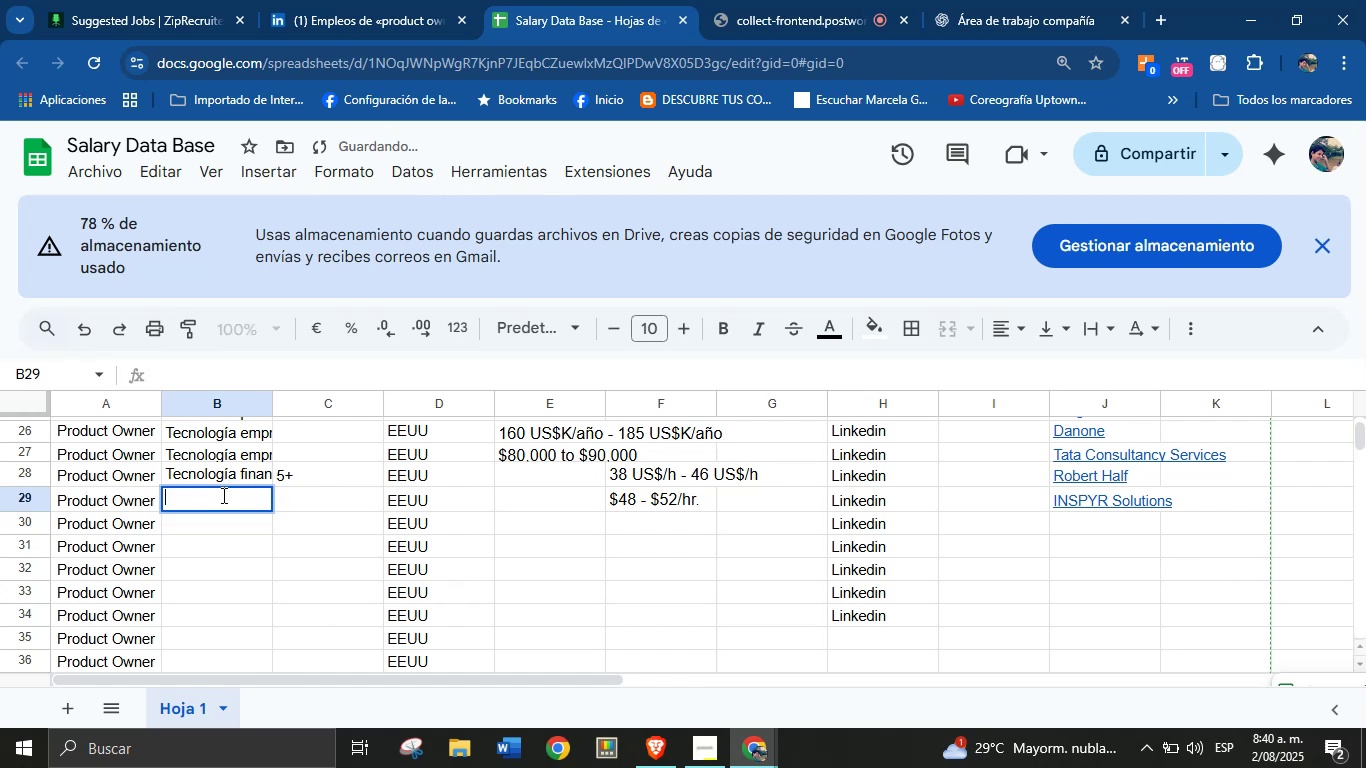 
key(Control+C)
 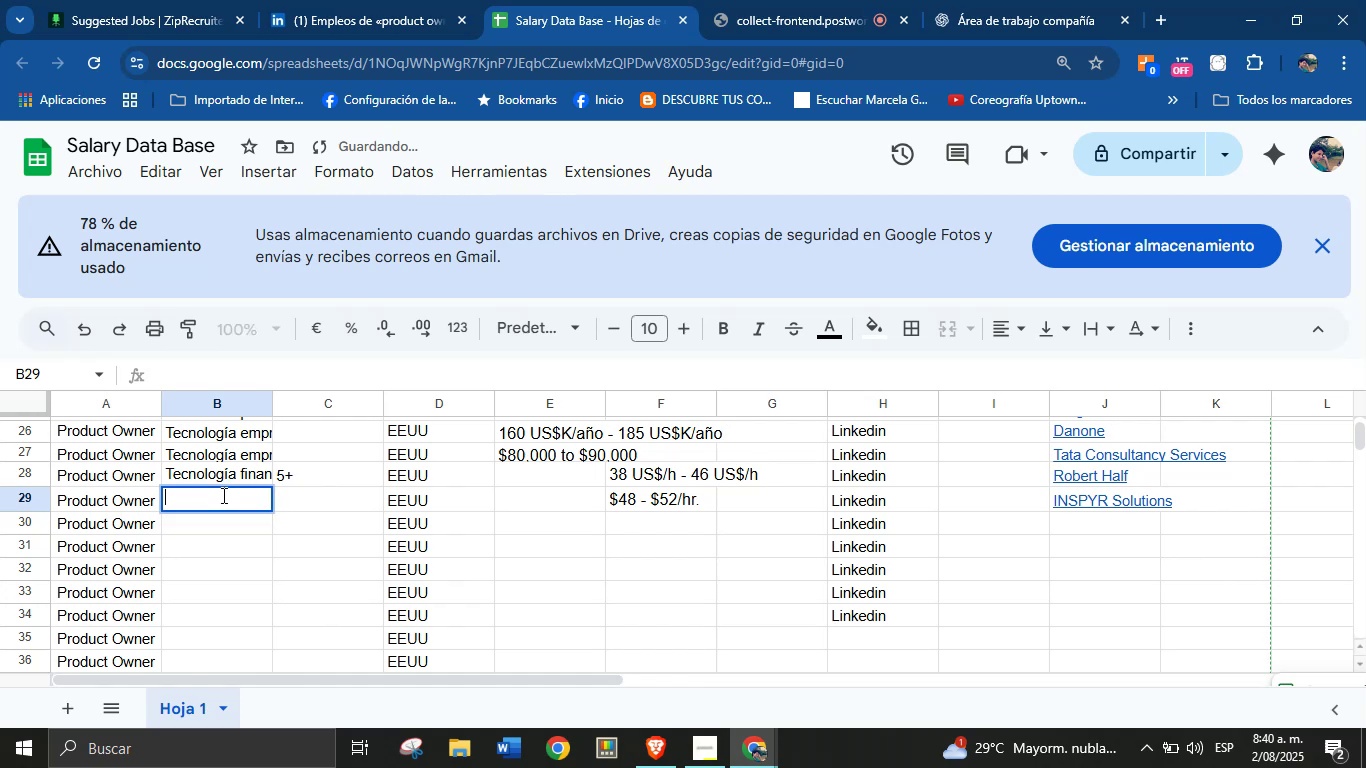 
key(Meta+V)
 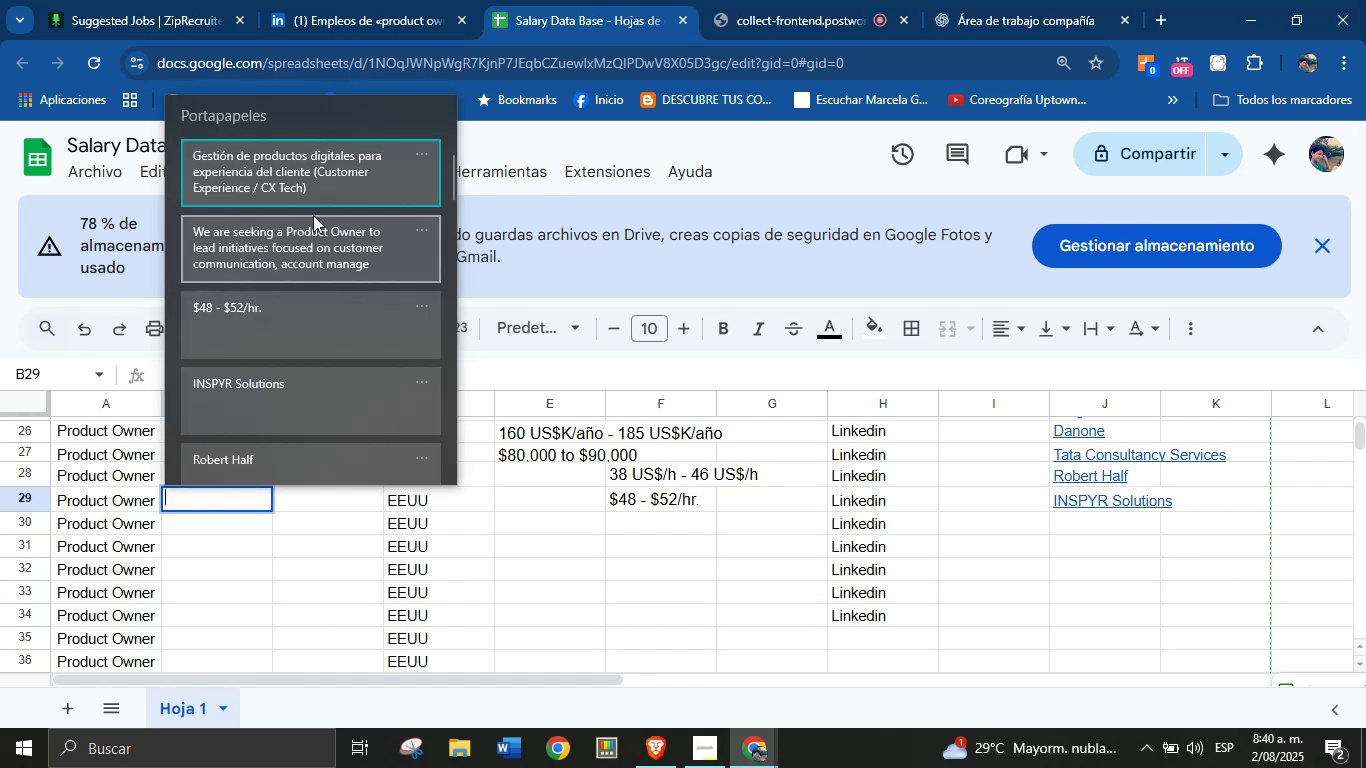 
left_click([329, 179])
 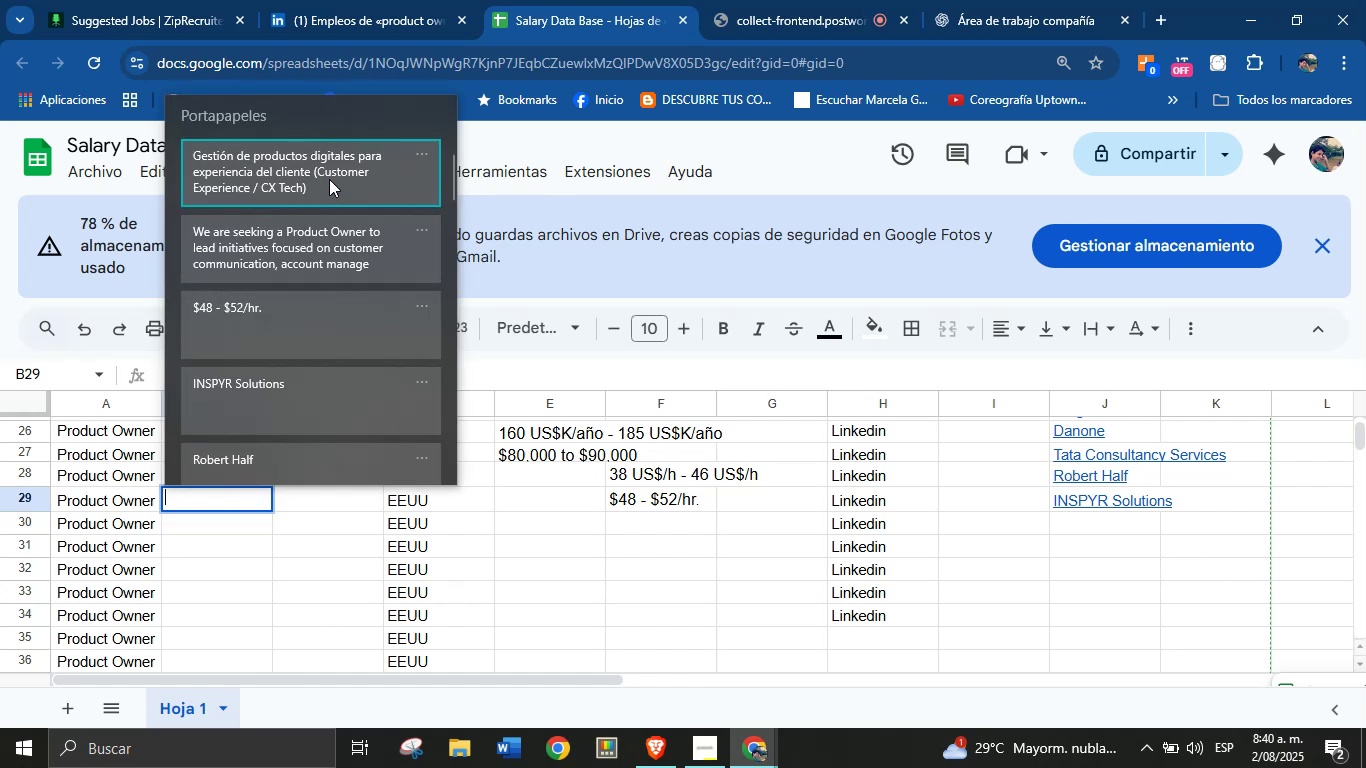 
key(Control+ControlLeft)
 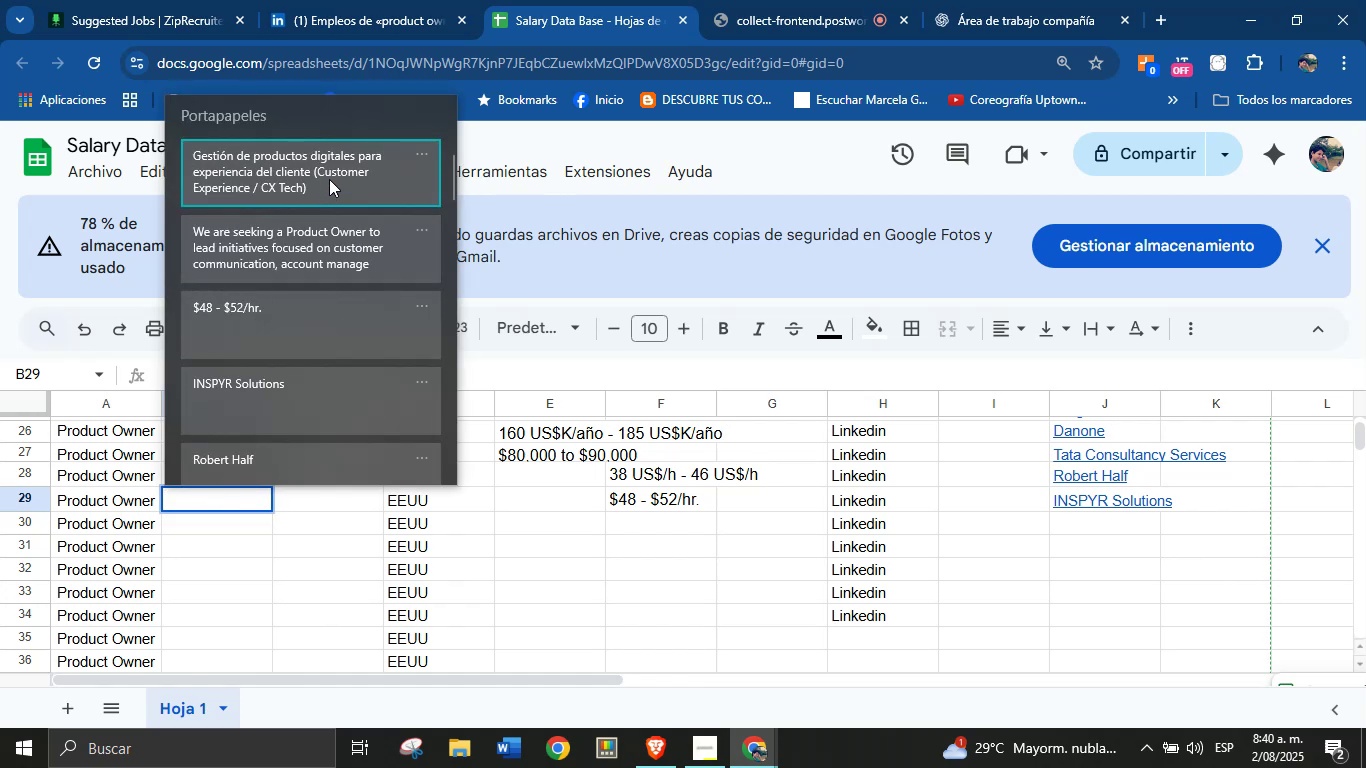 
key(Control+V)
 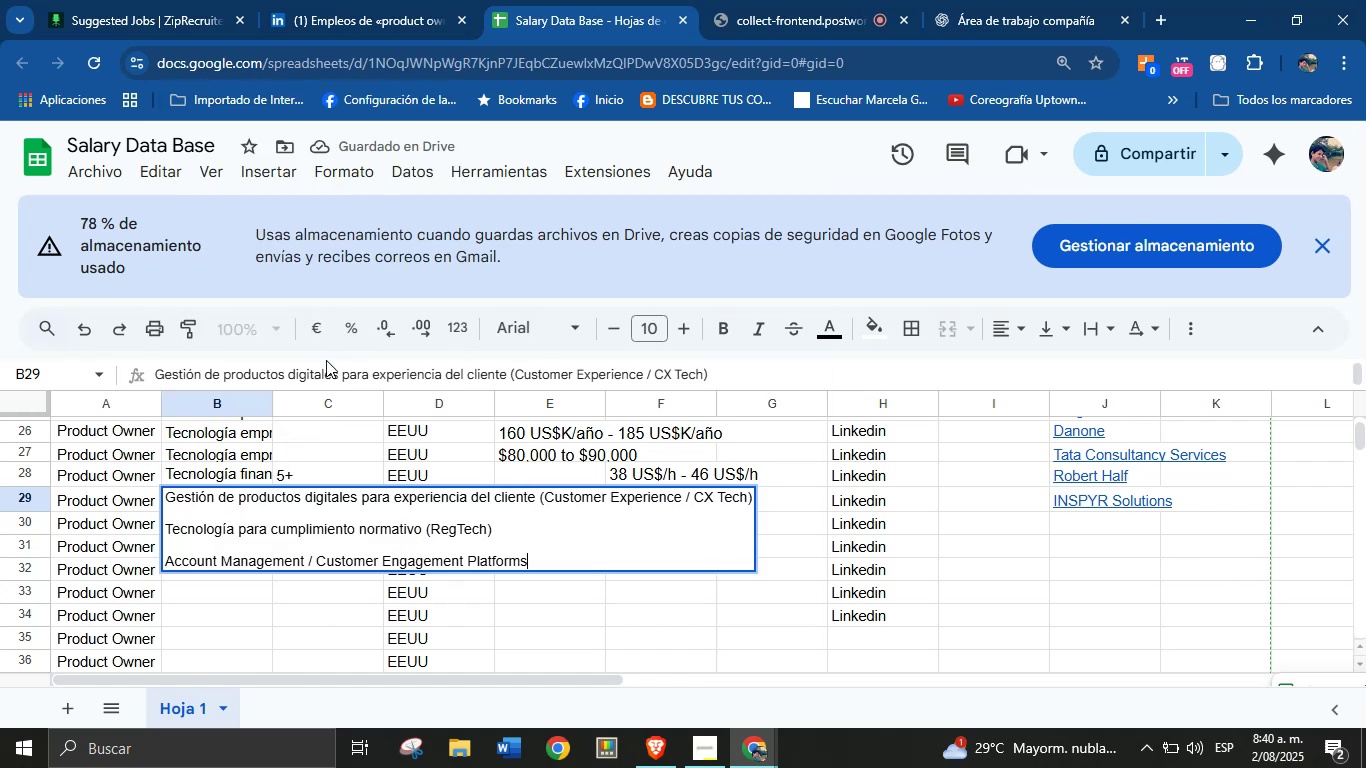 
key(Enter)
 